 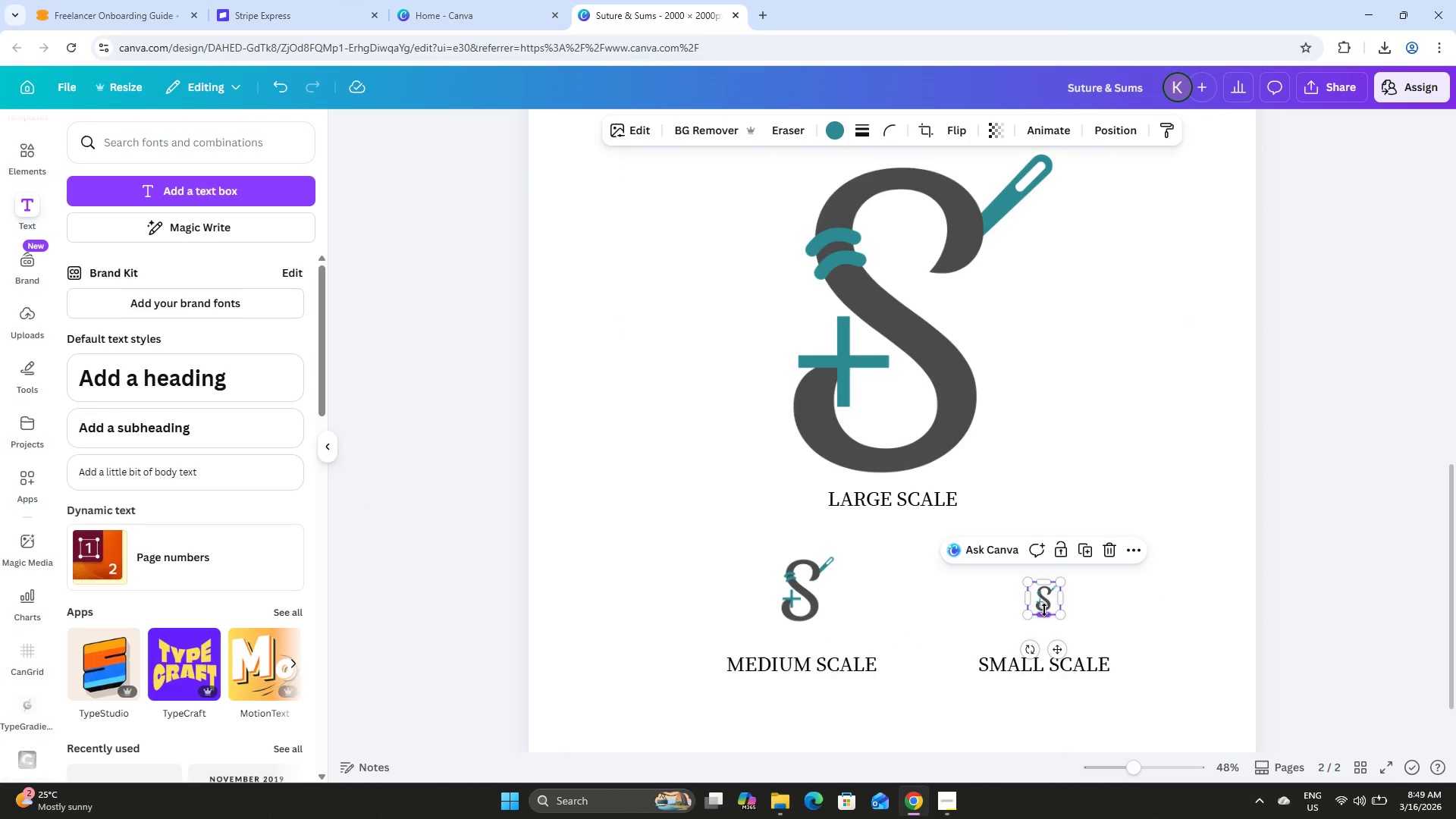 
left_click_drag(start_coordinate=[1064, 579], to_coordinate=[1071, 579])
 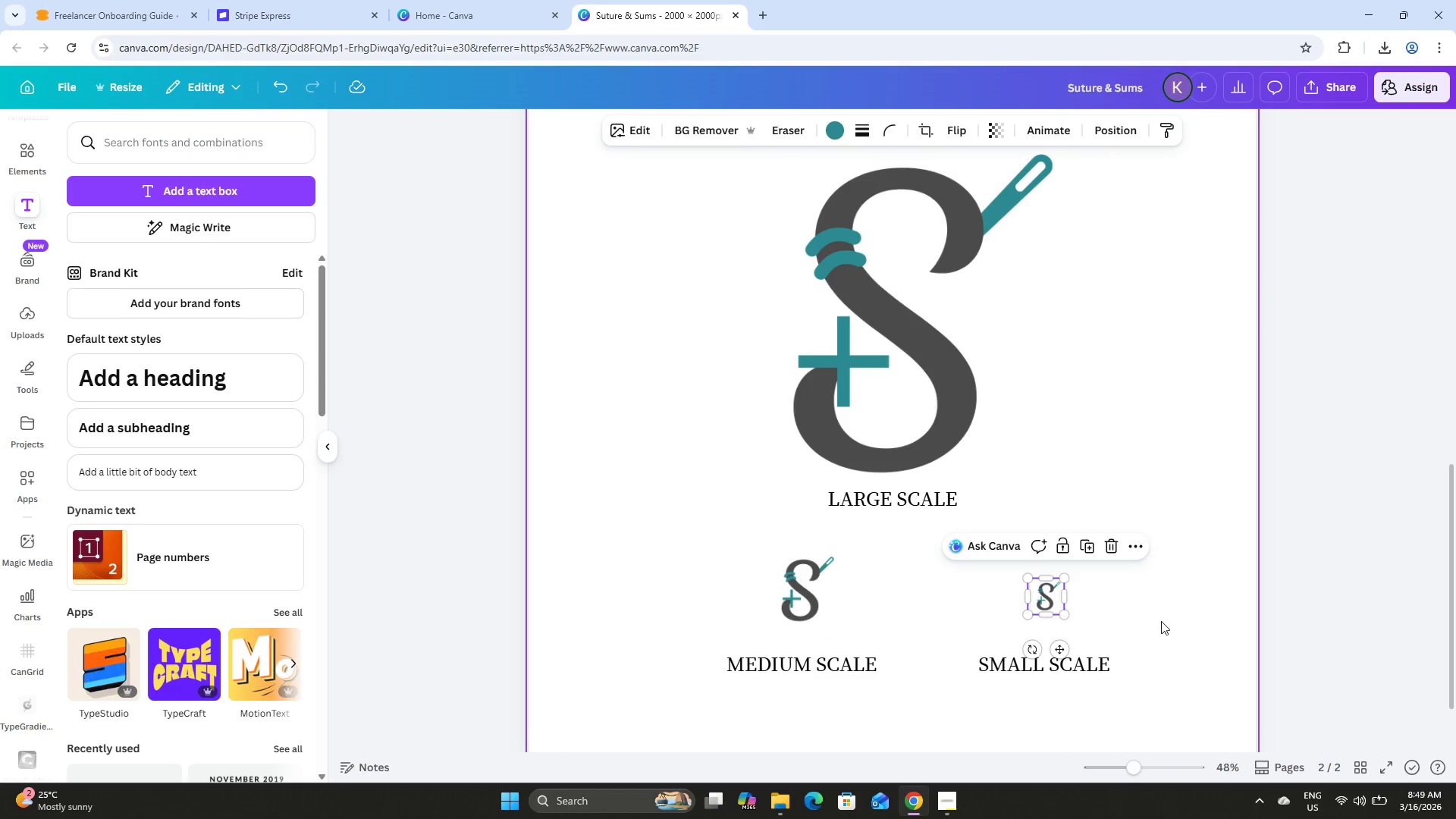 
left_click([1161, 621])
 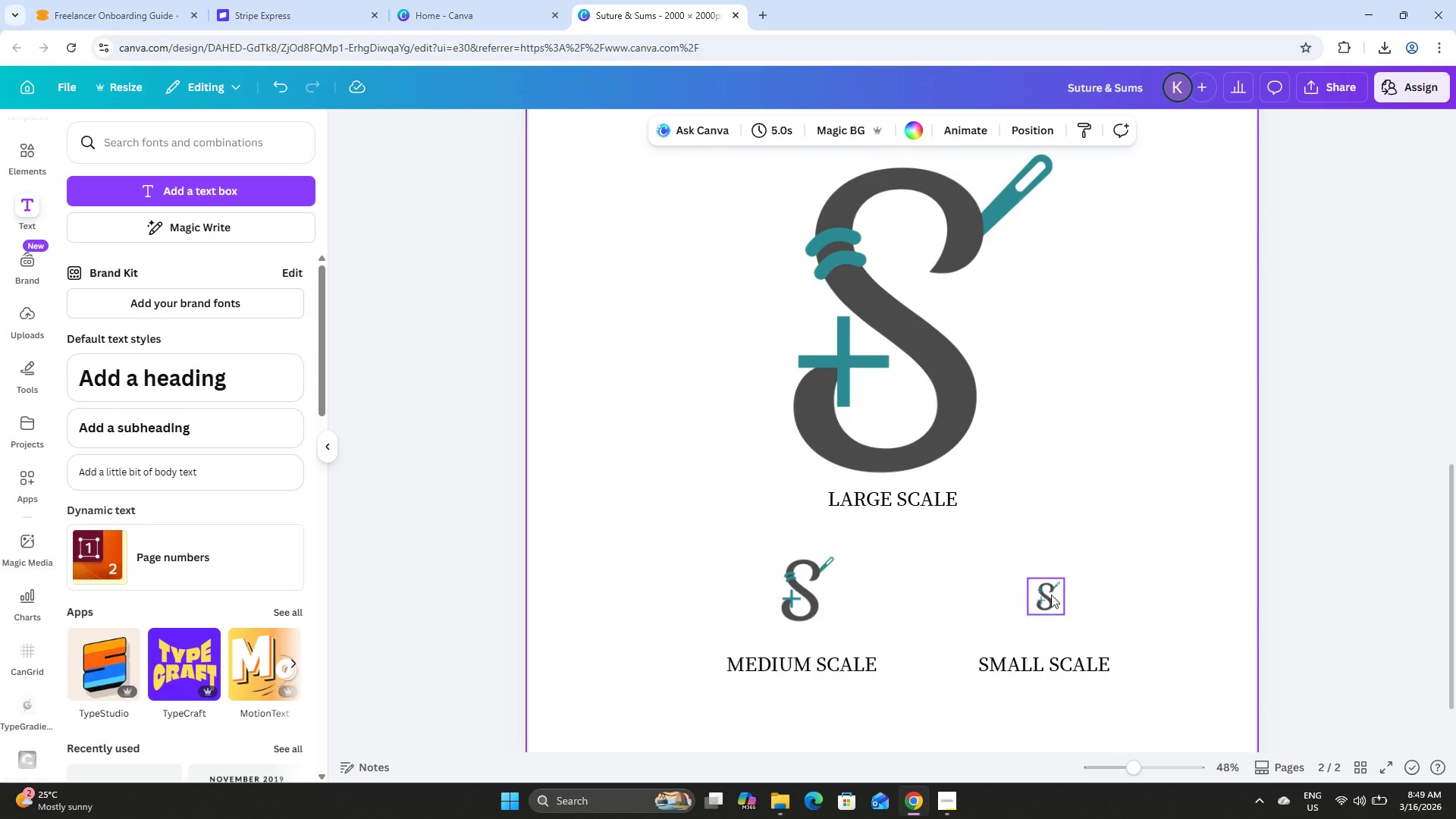 
left_click_drag(start_coordinate=[1050, 594], to_coordinate=[1052, 599])
 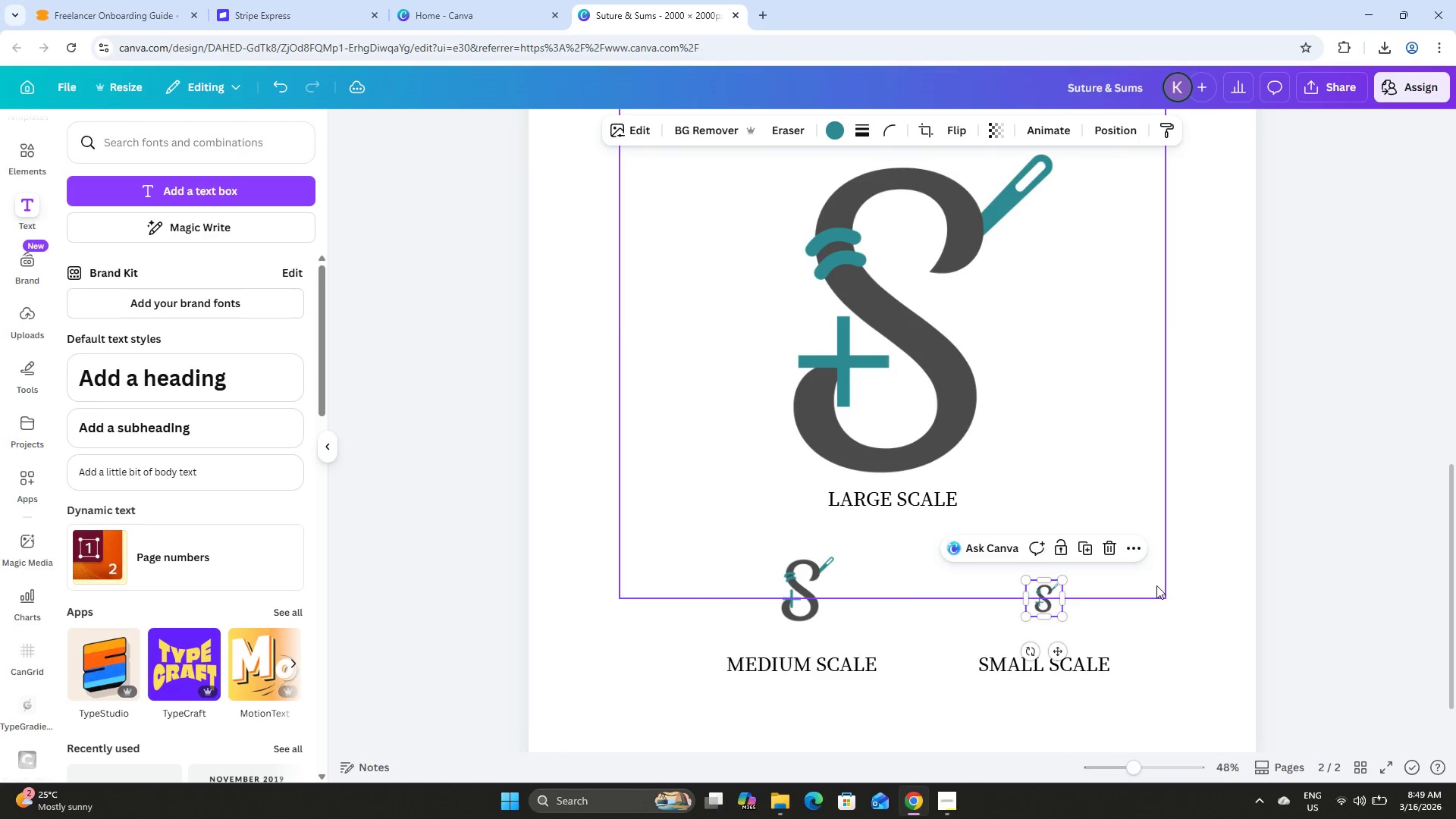 
left_click([1156, 585])
 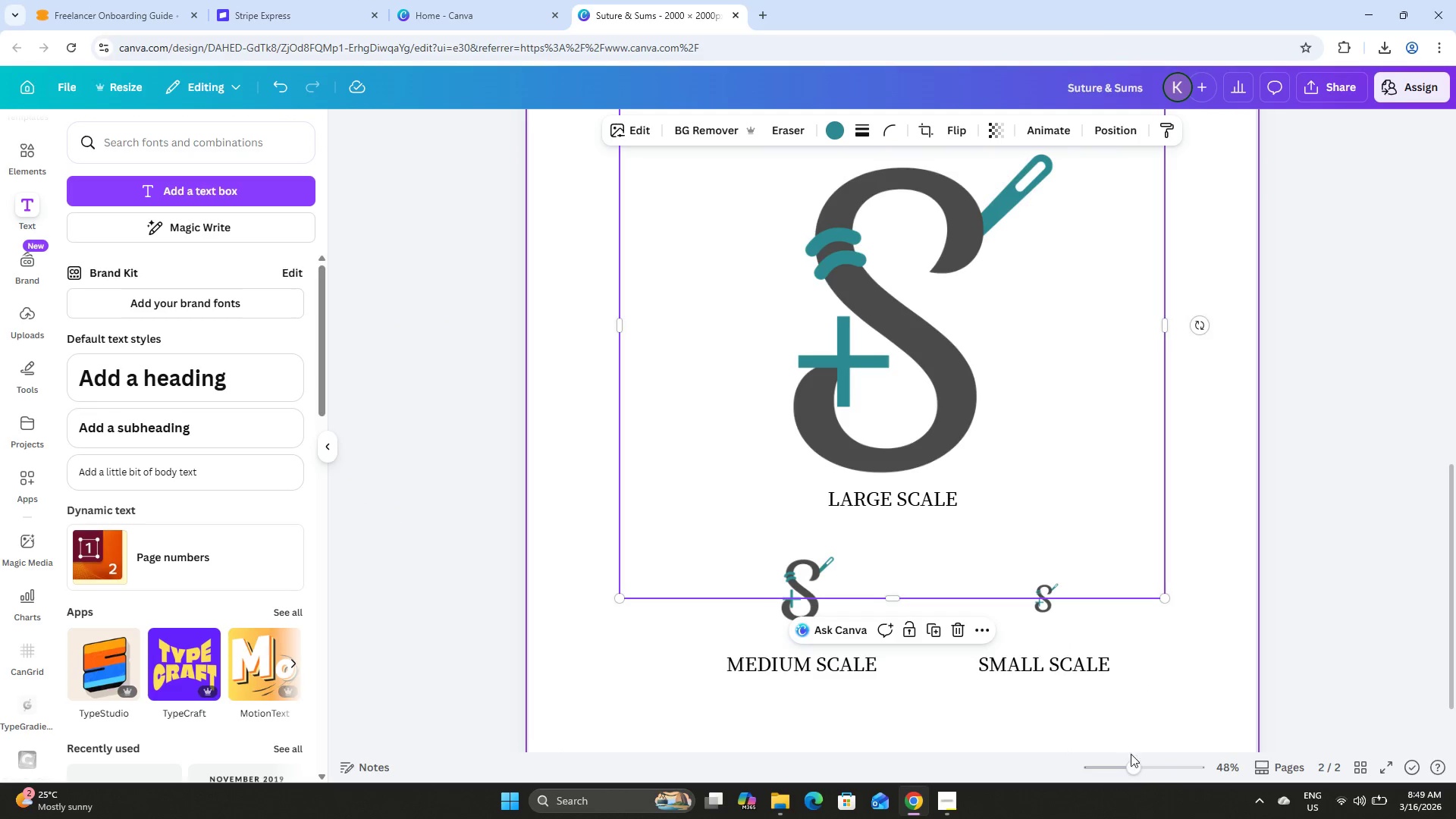 
left_click_drag(start_coordinate=[1131, 763], to_coordinate=[1114, 762])
 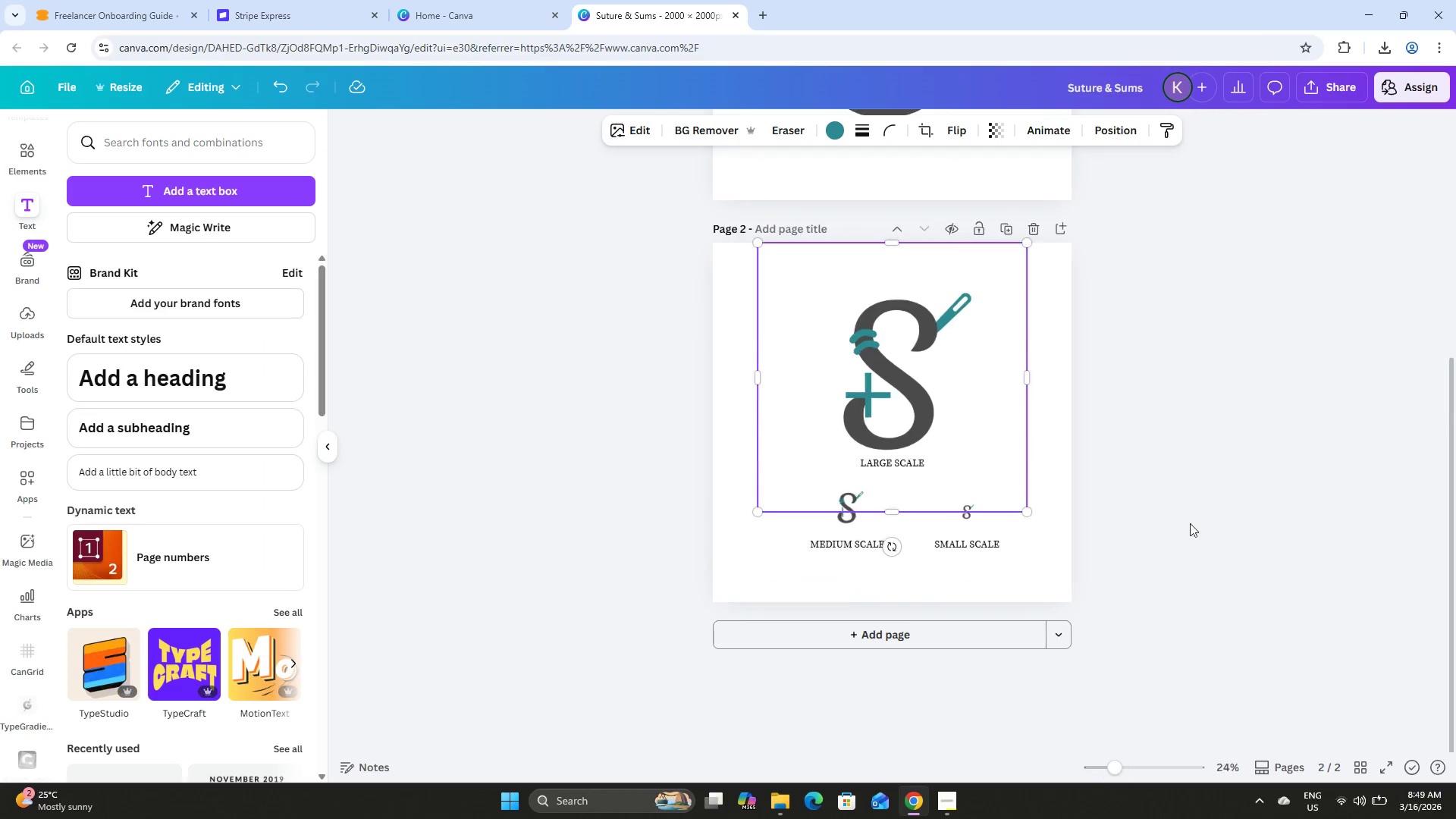 
left_click([1193, 510])
 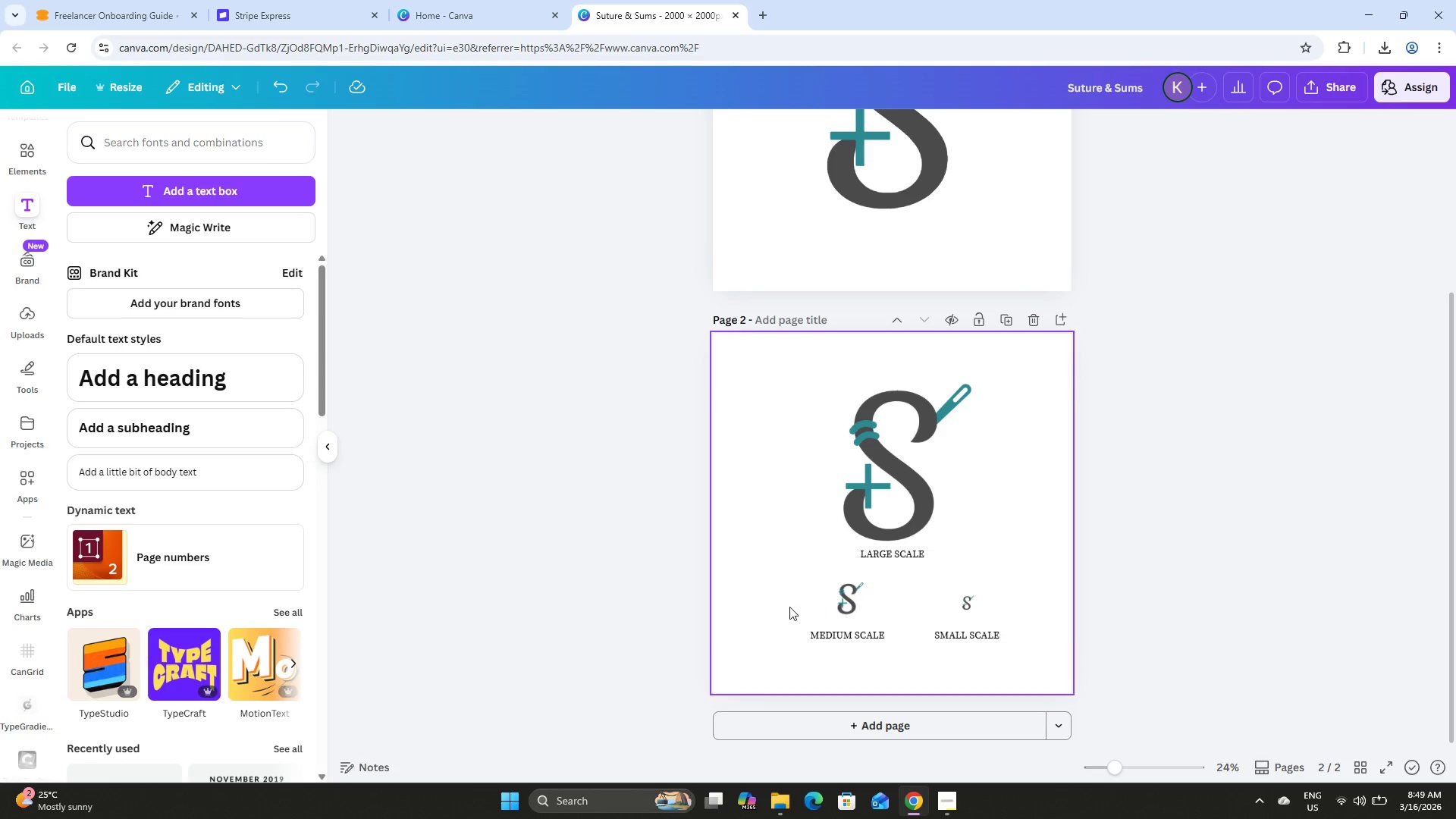 
left_click_drag(start_coordinate=[780, 595], to_coordinate=[814, 613])
 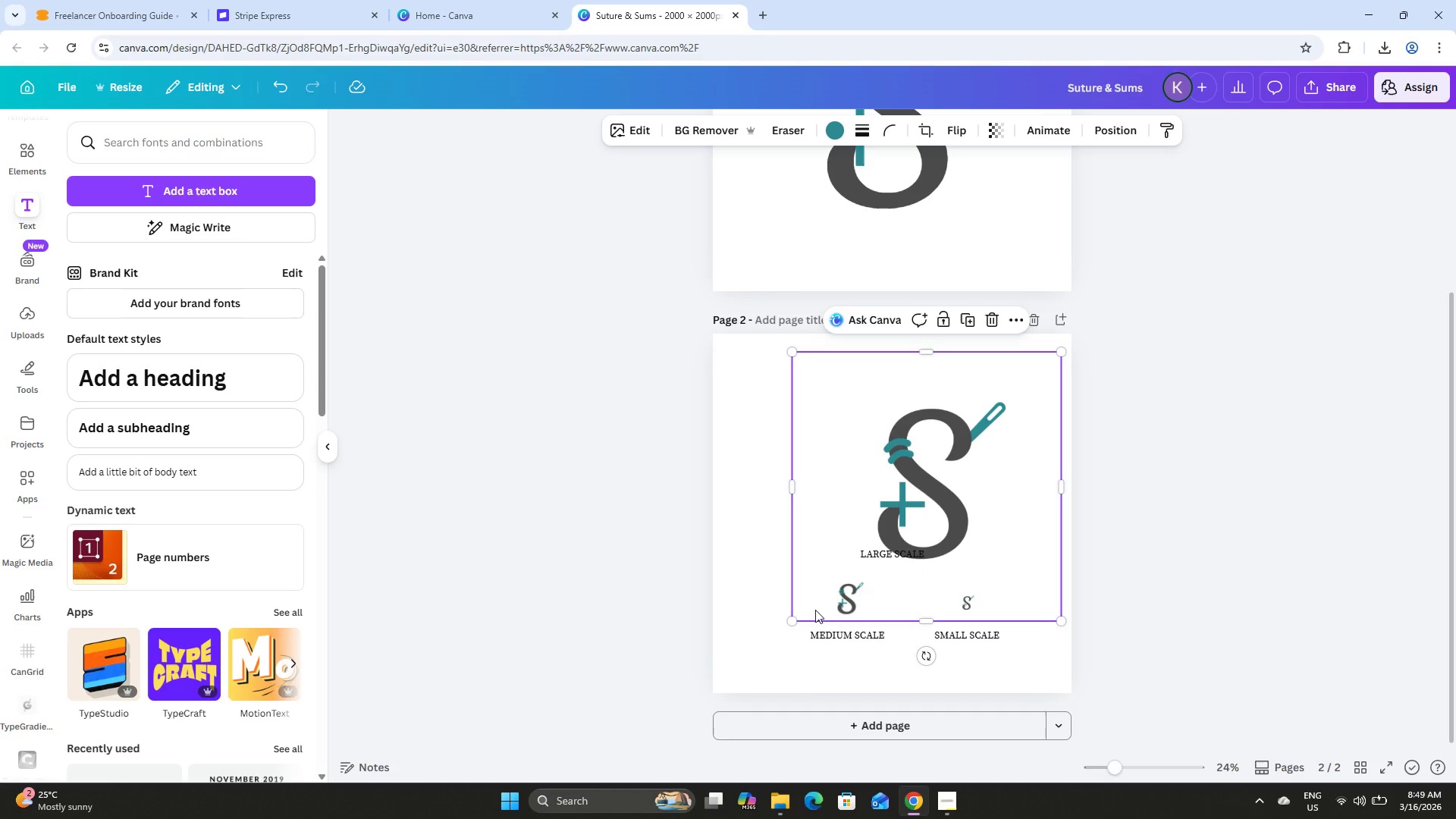 
key(Control+A)
 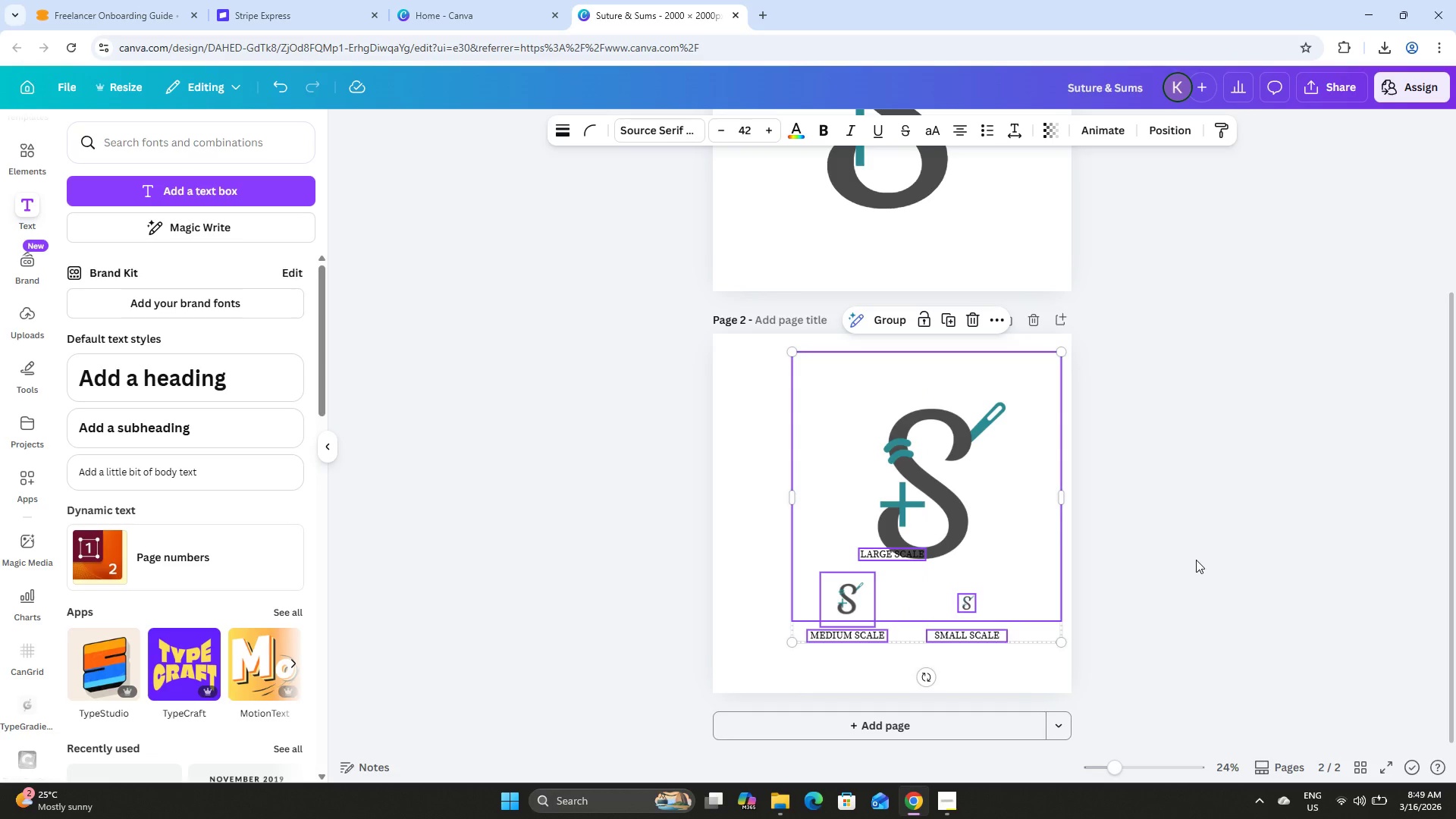 
key(Control+Z)
 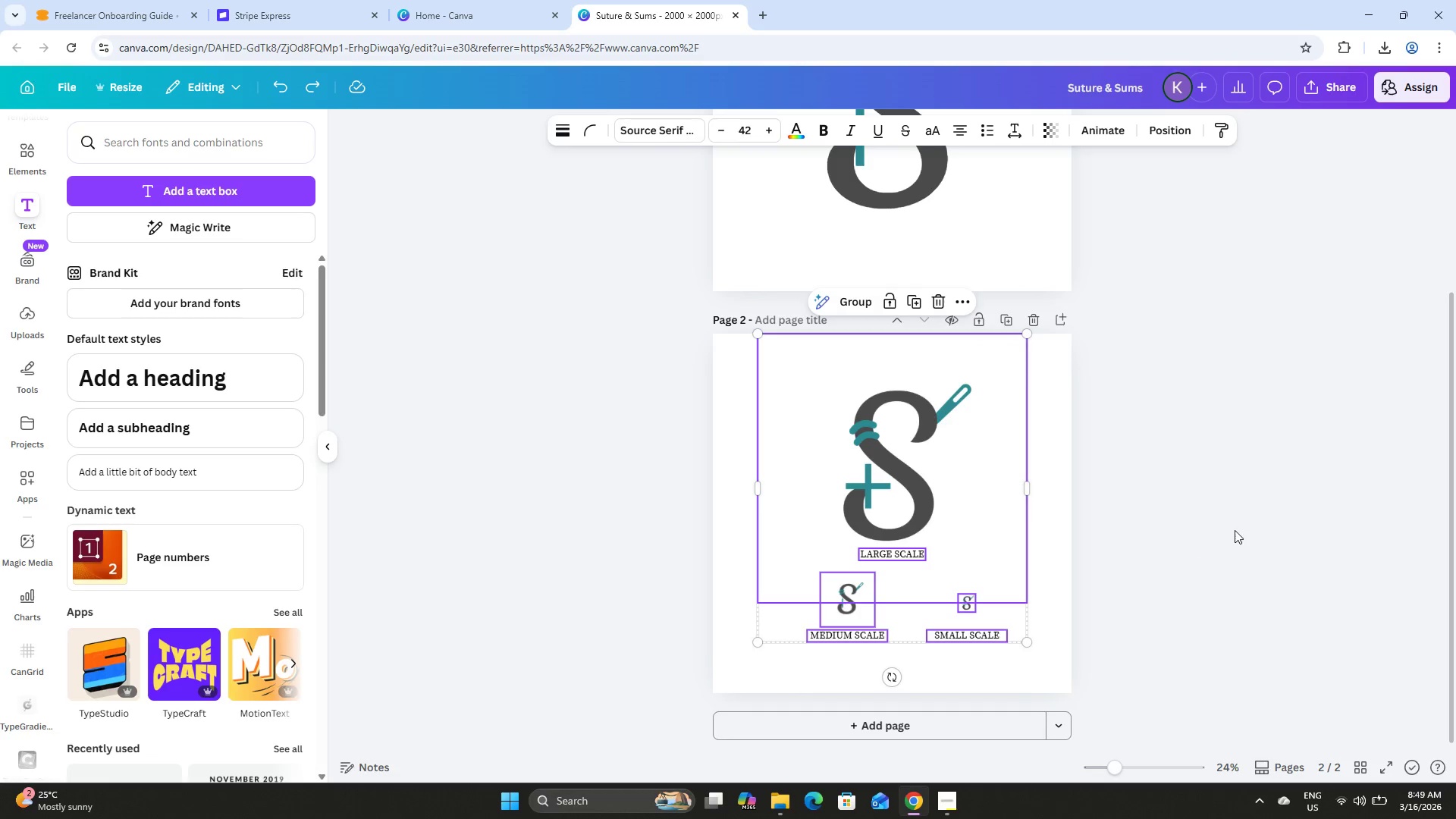 
left_click([1243, 522])
 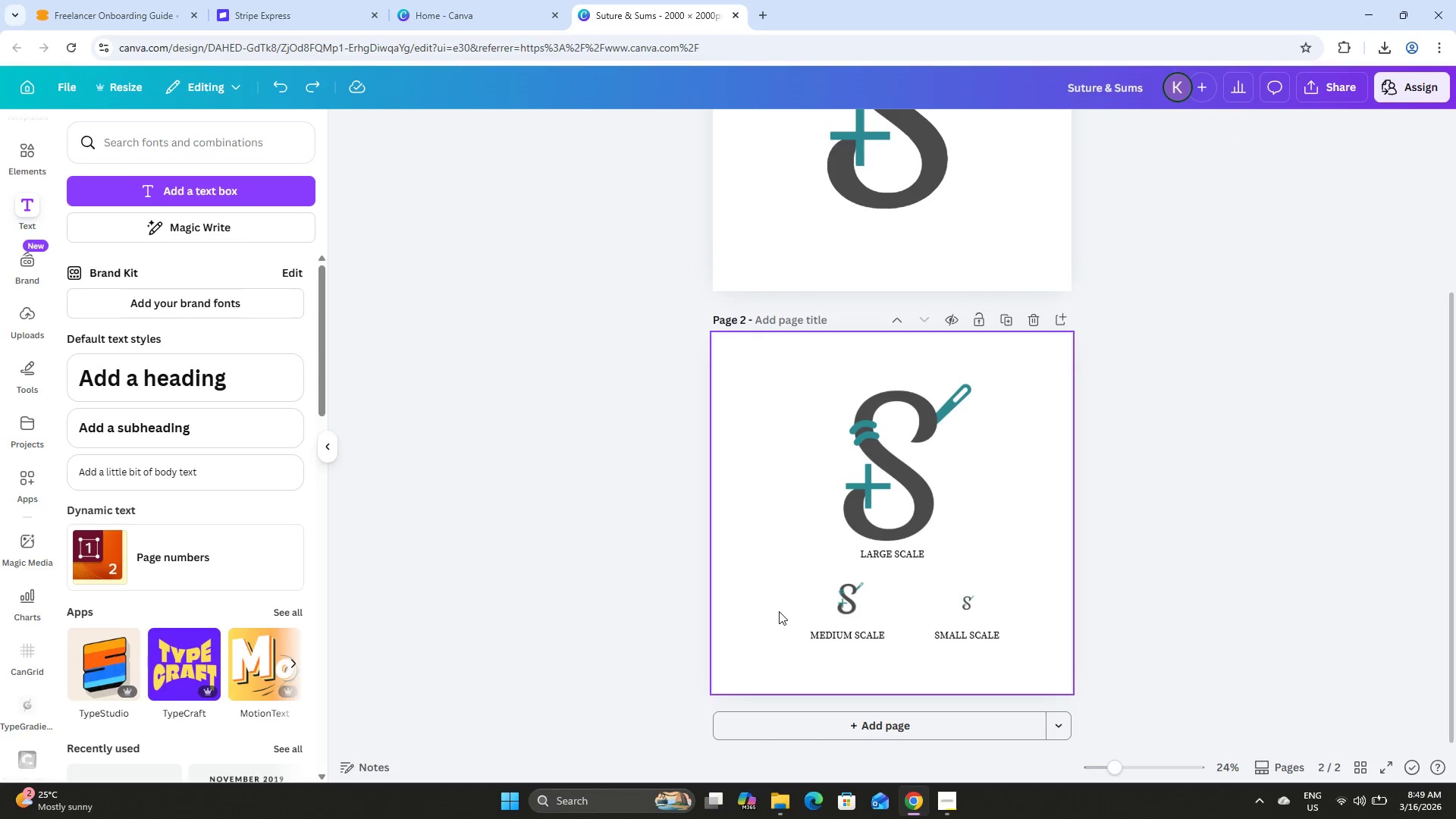 
left_click_drag(start_coordinate=[781, 608], to_coordinate=[993, 651])
 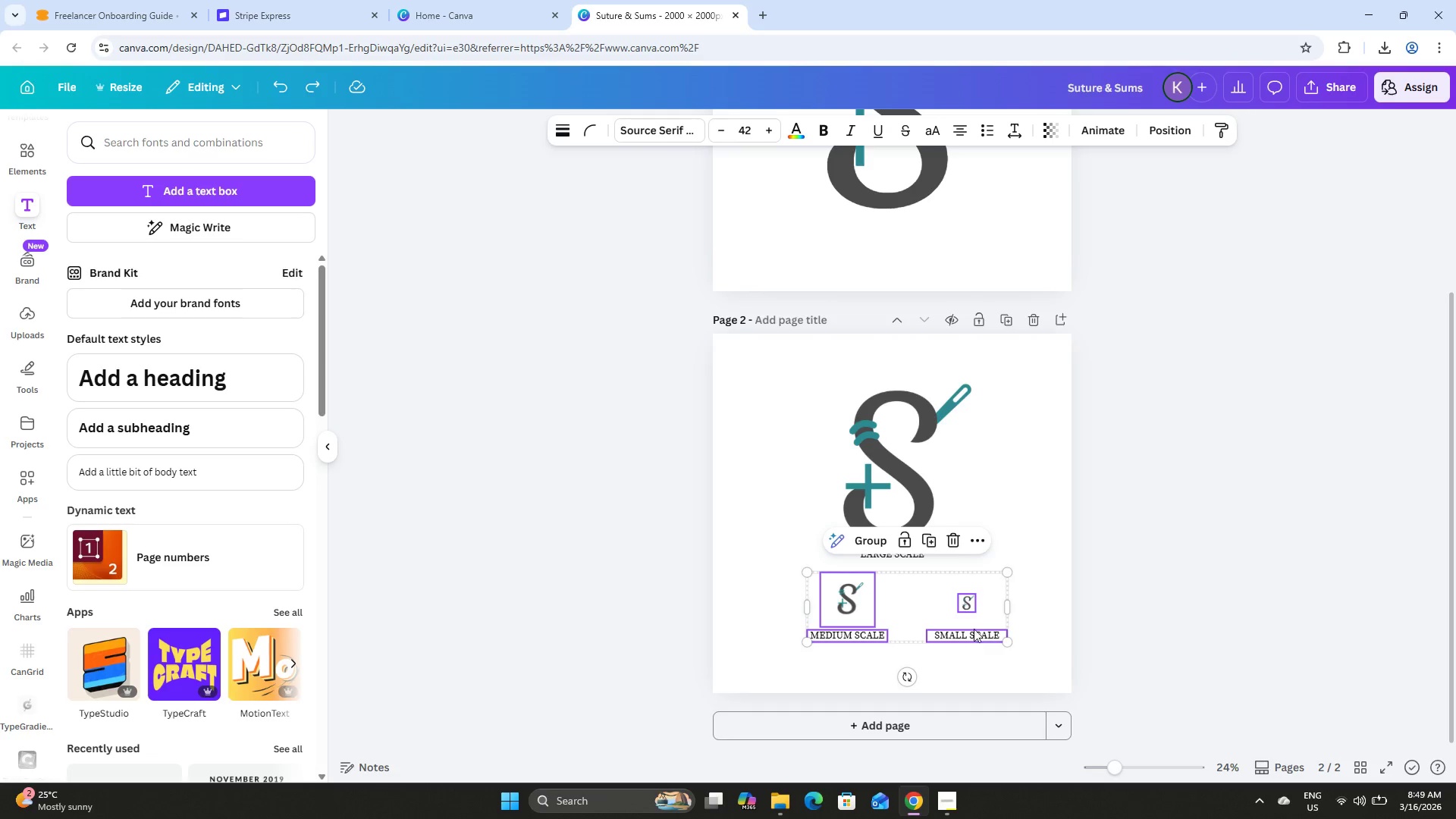 
left_click_drag(start_coordinate=[974, 623], to_coordinate=[961, 623])
 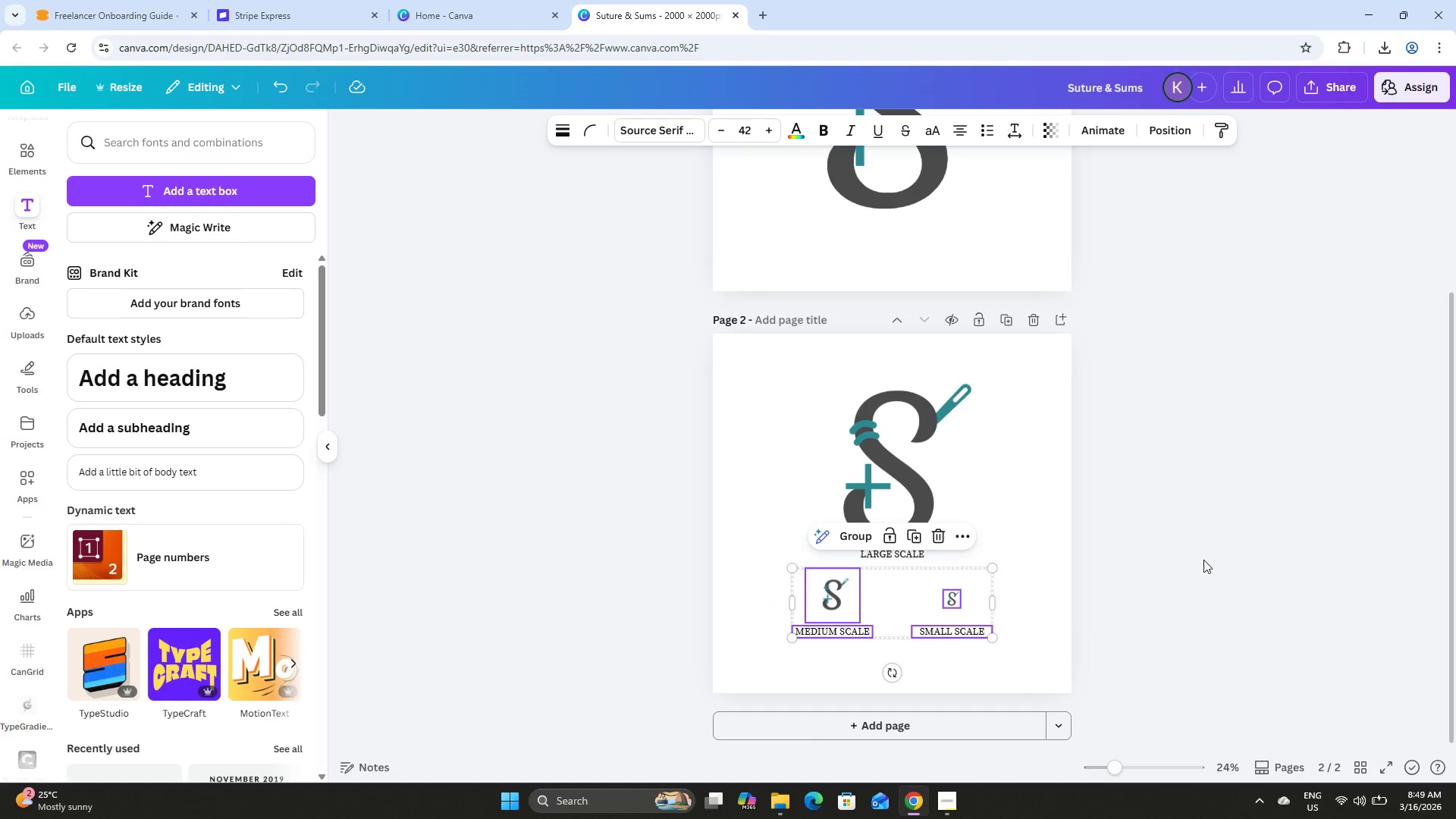 
left_click([1203, 560])
 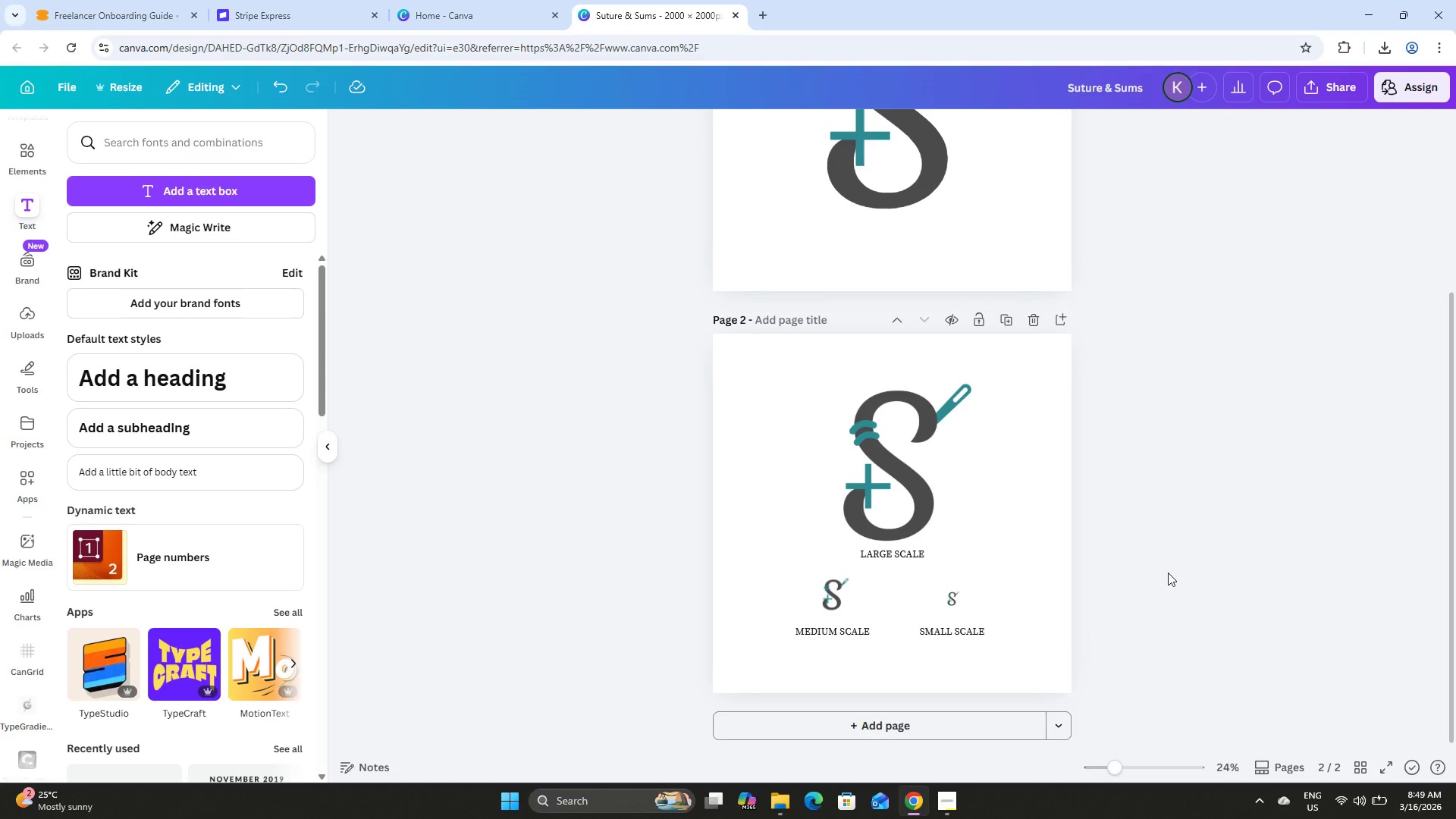 
scroll: coordinate [1167, 568], scroll_direction: down, amount: 4.0
 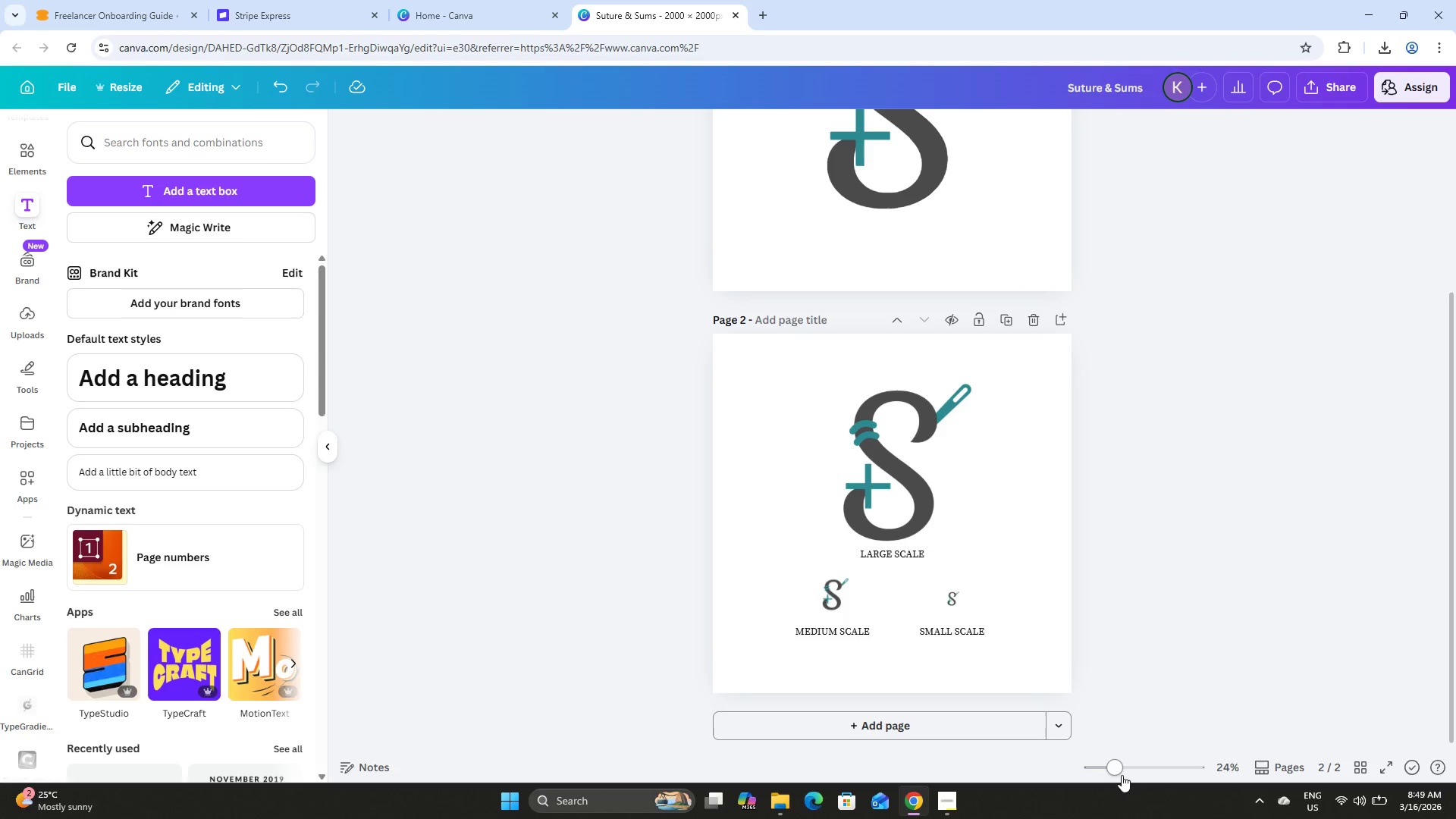 
left_click_drag(start_coordinate=[1115, 765], to_coordinate=[1102, 773])
 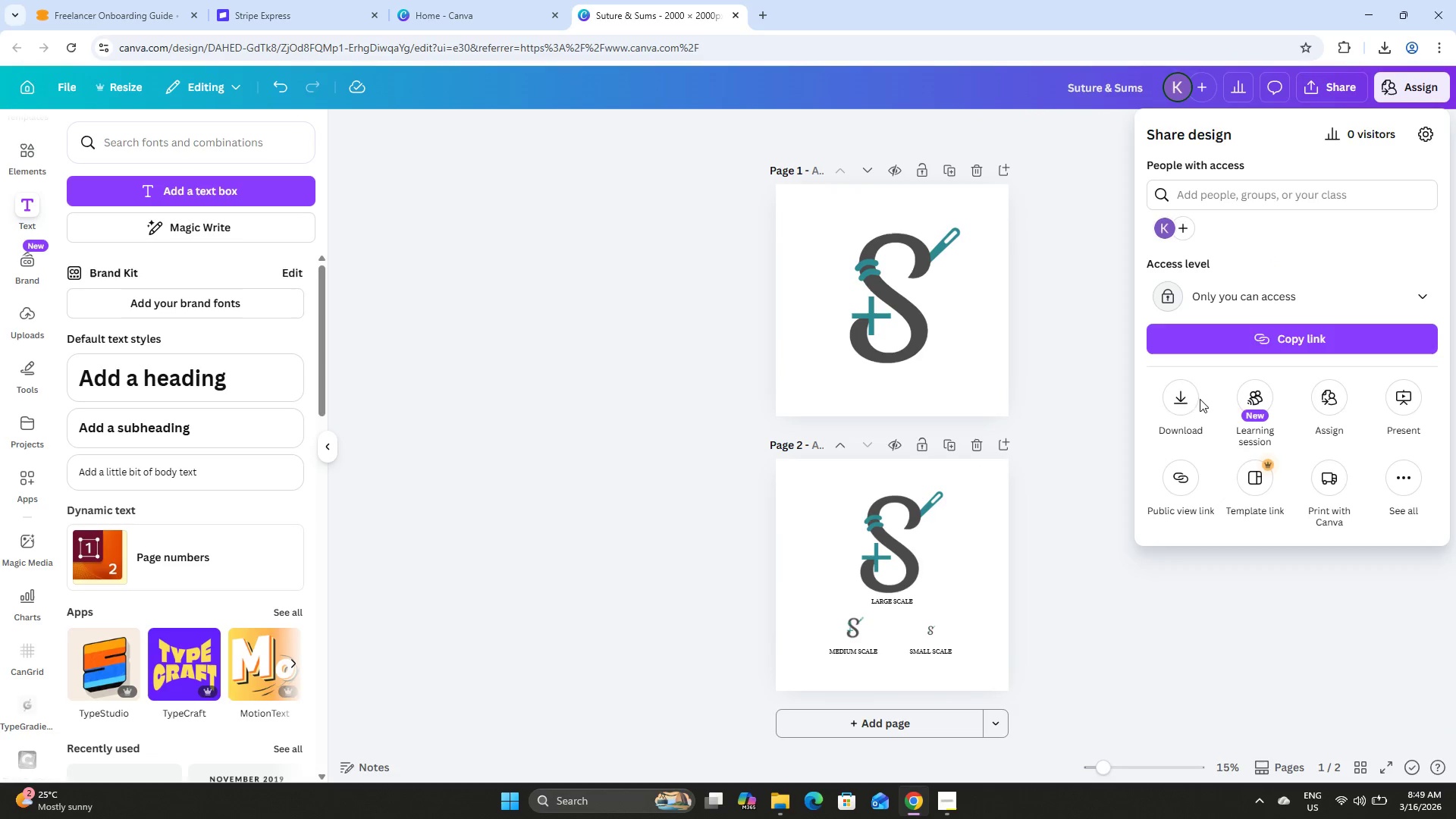 
left_click([1180, 394])
 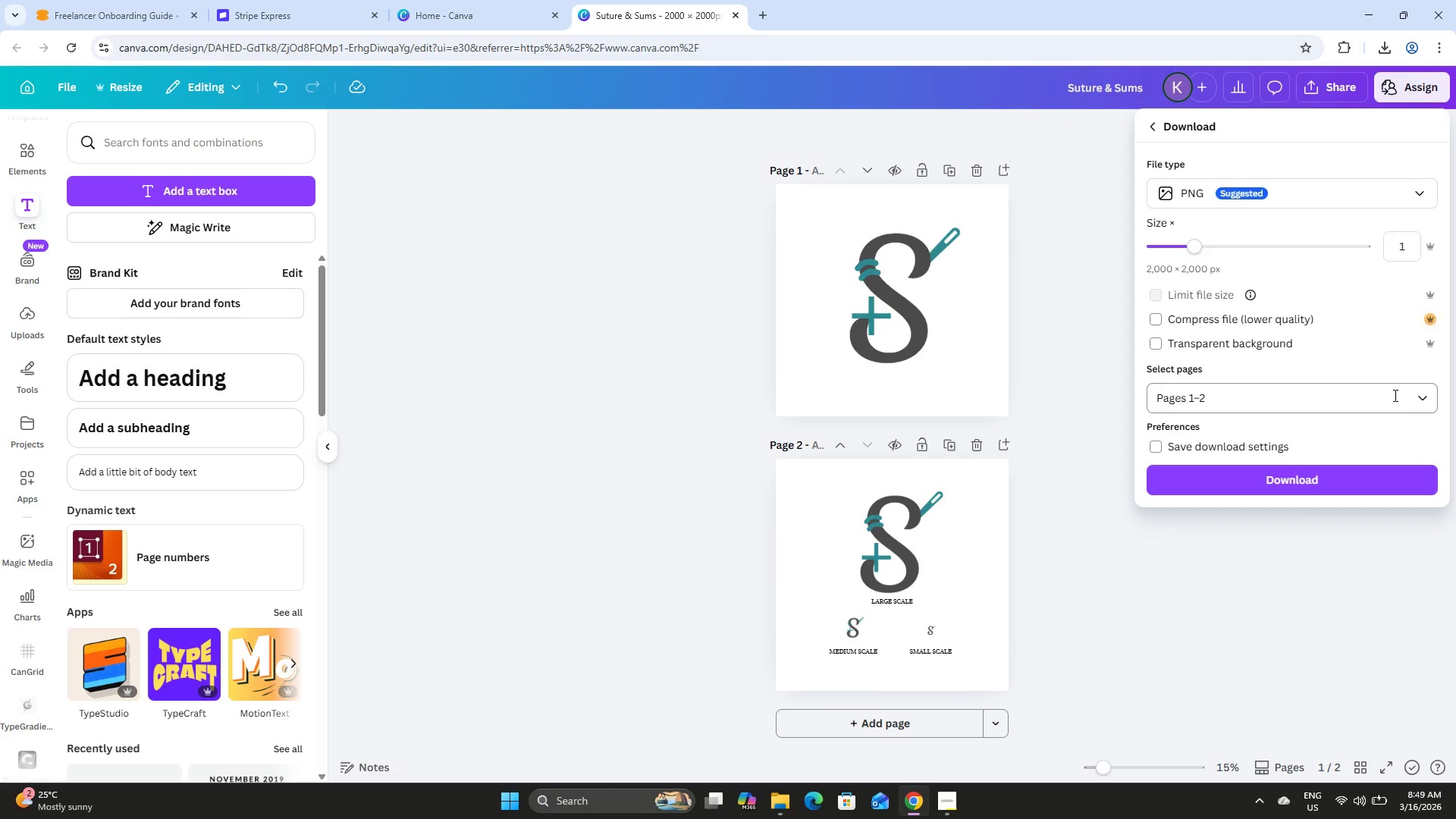 
left_click([1422, 398])
 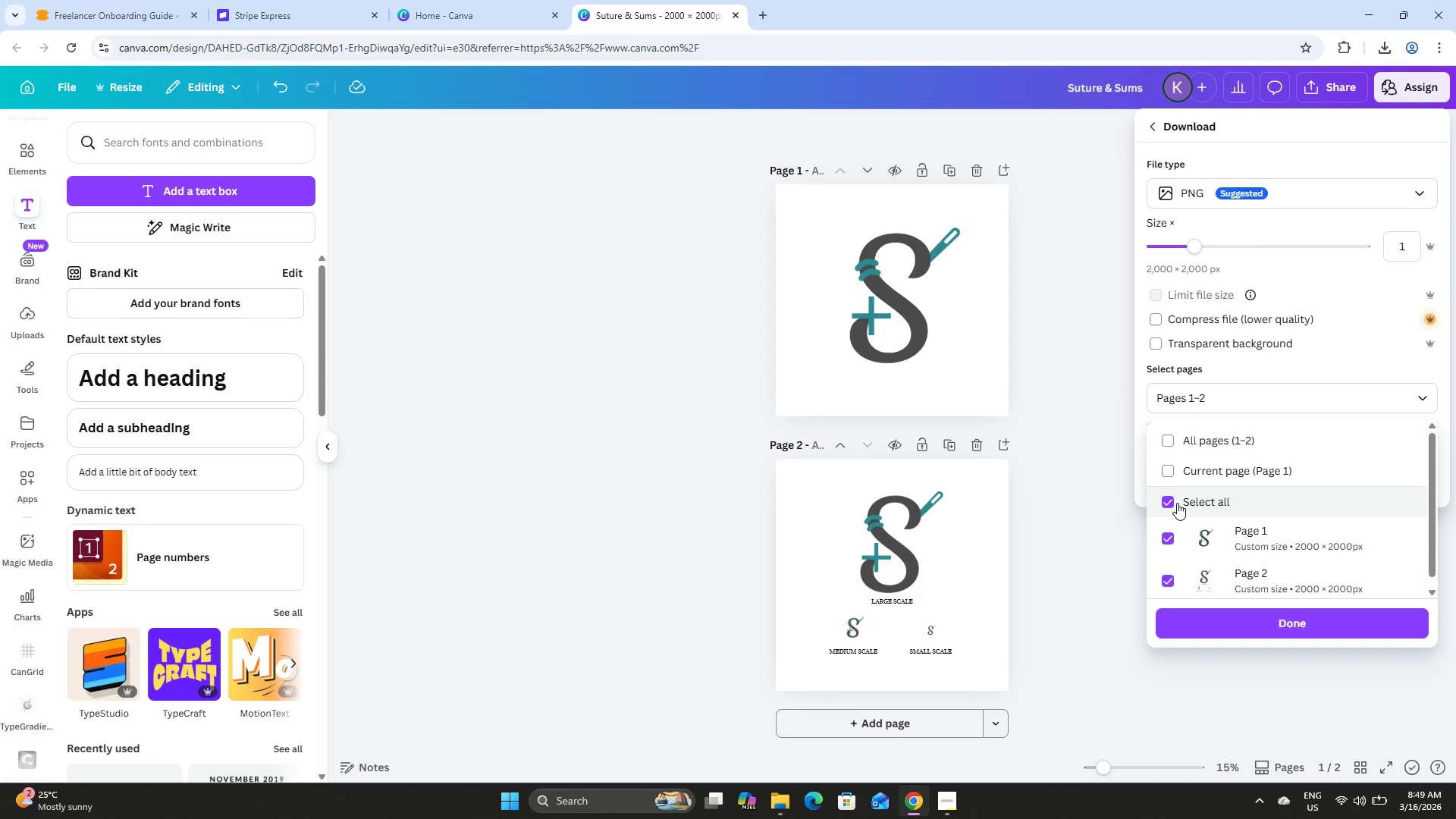 
left_click([1188, 500])
 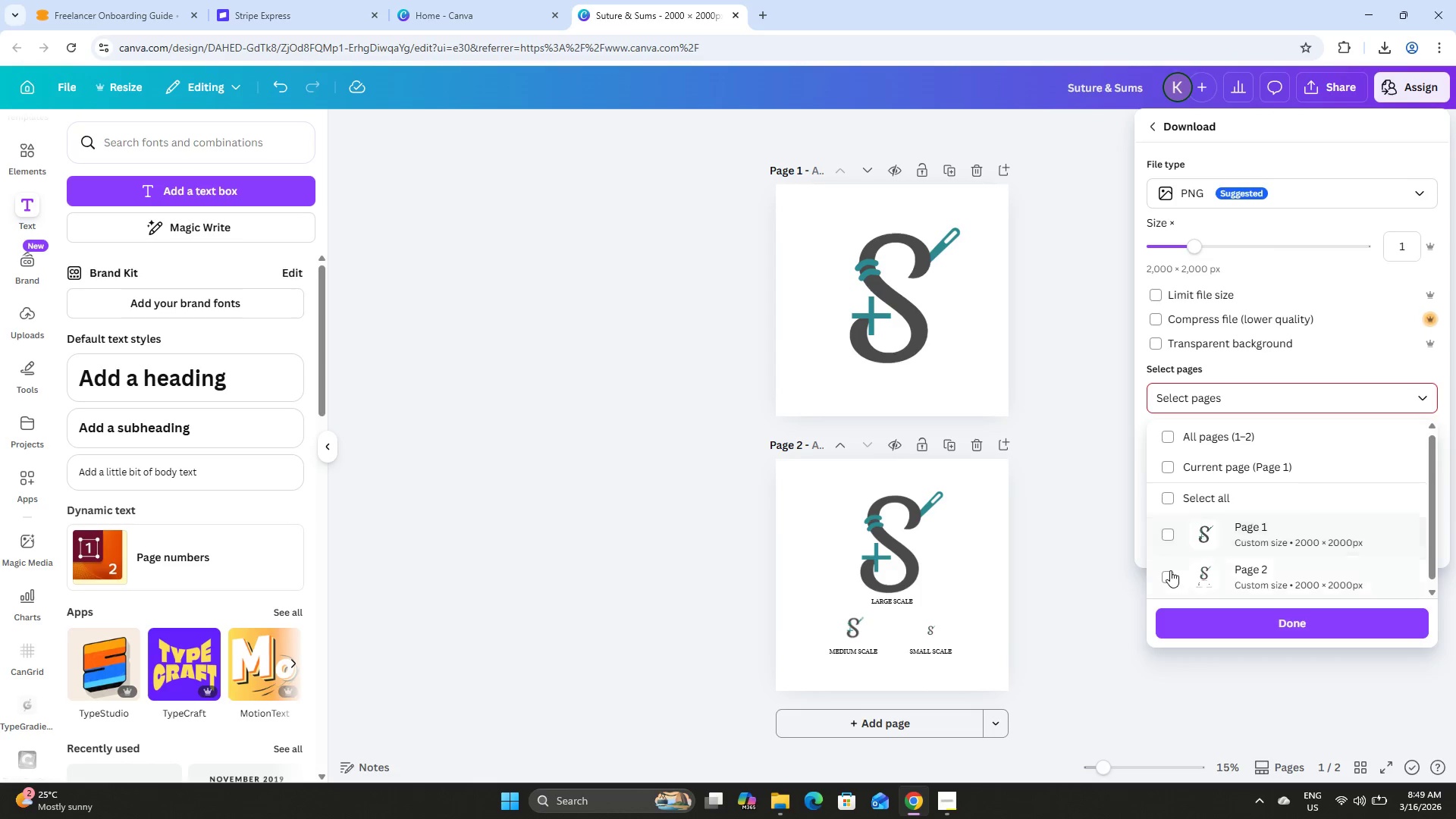 
left_click([1170, 576])
 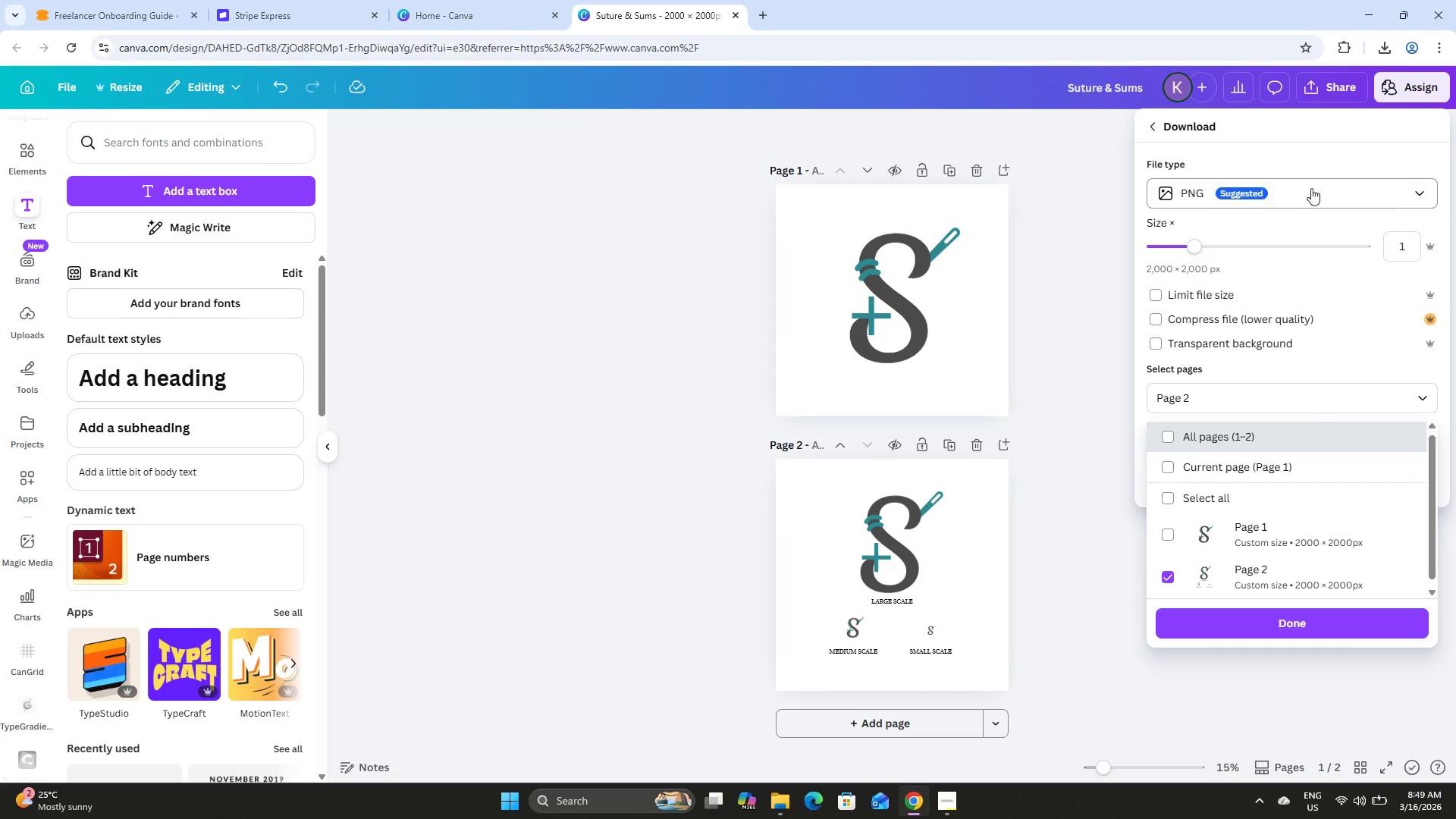 
left_click([1414, 187])
 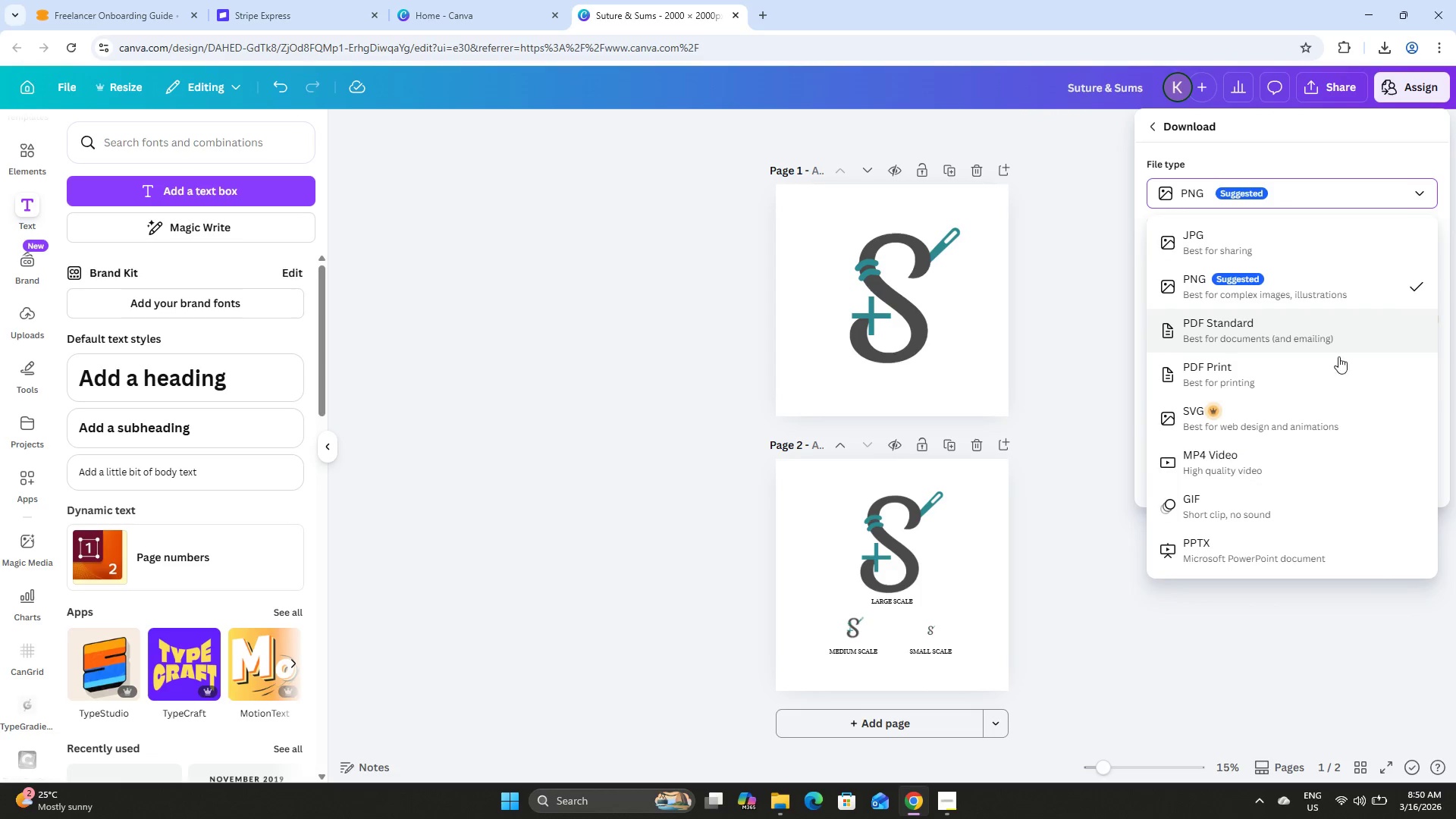 
left_click([1330, 384])
 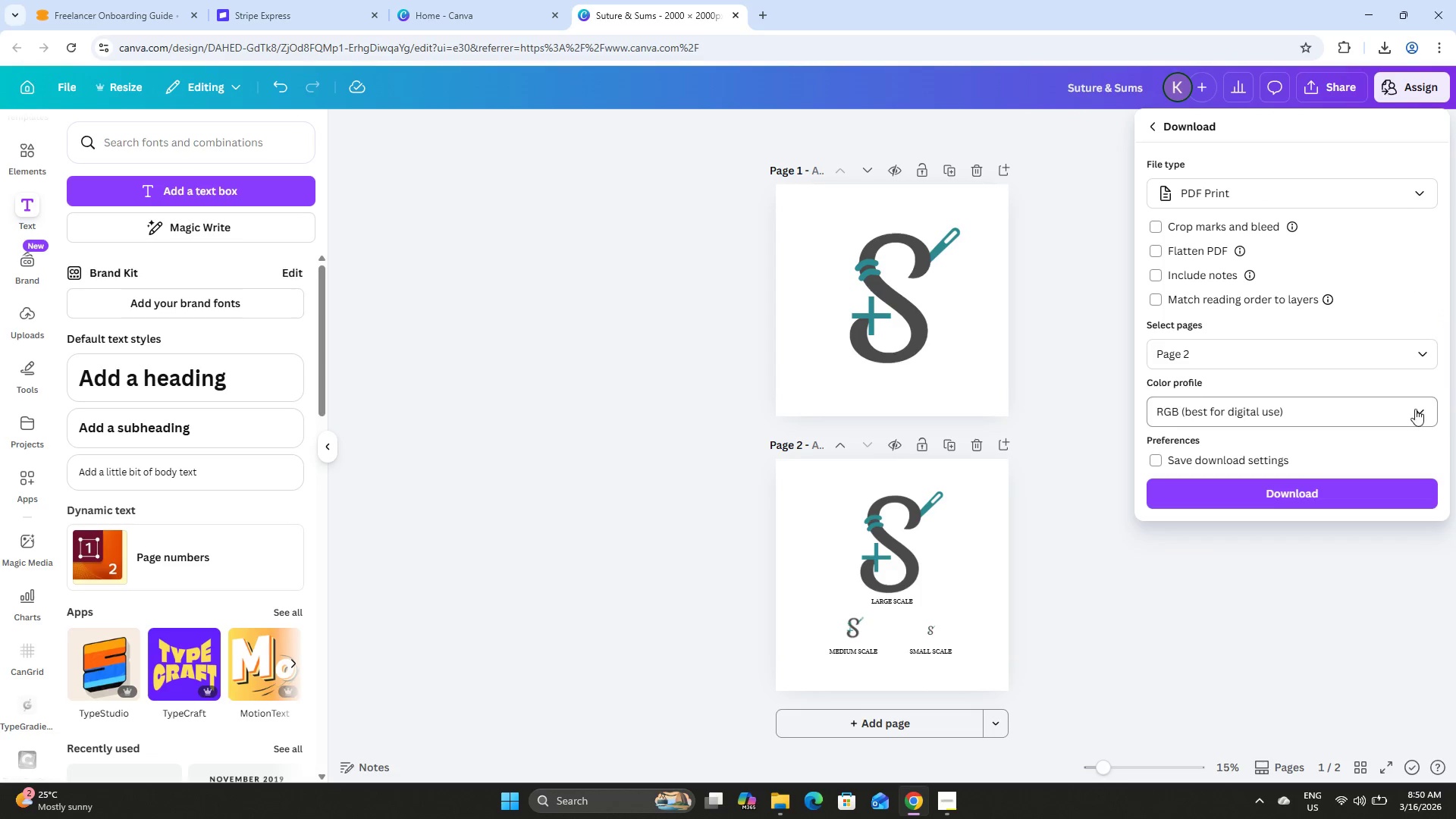 
scroll: coordinate [1407, 381], scroll_direction: down, amount: 2.0
 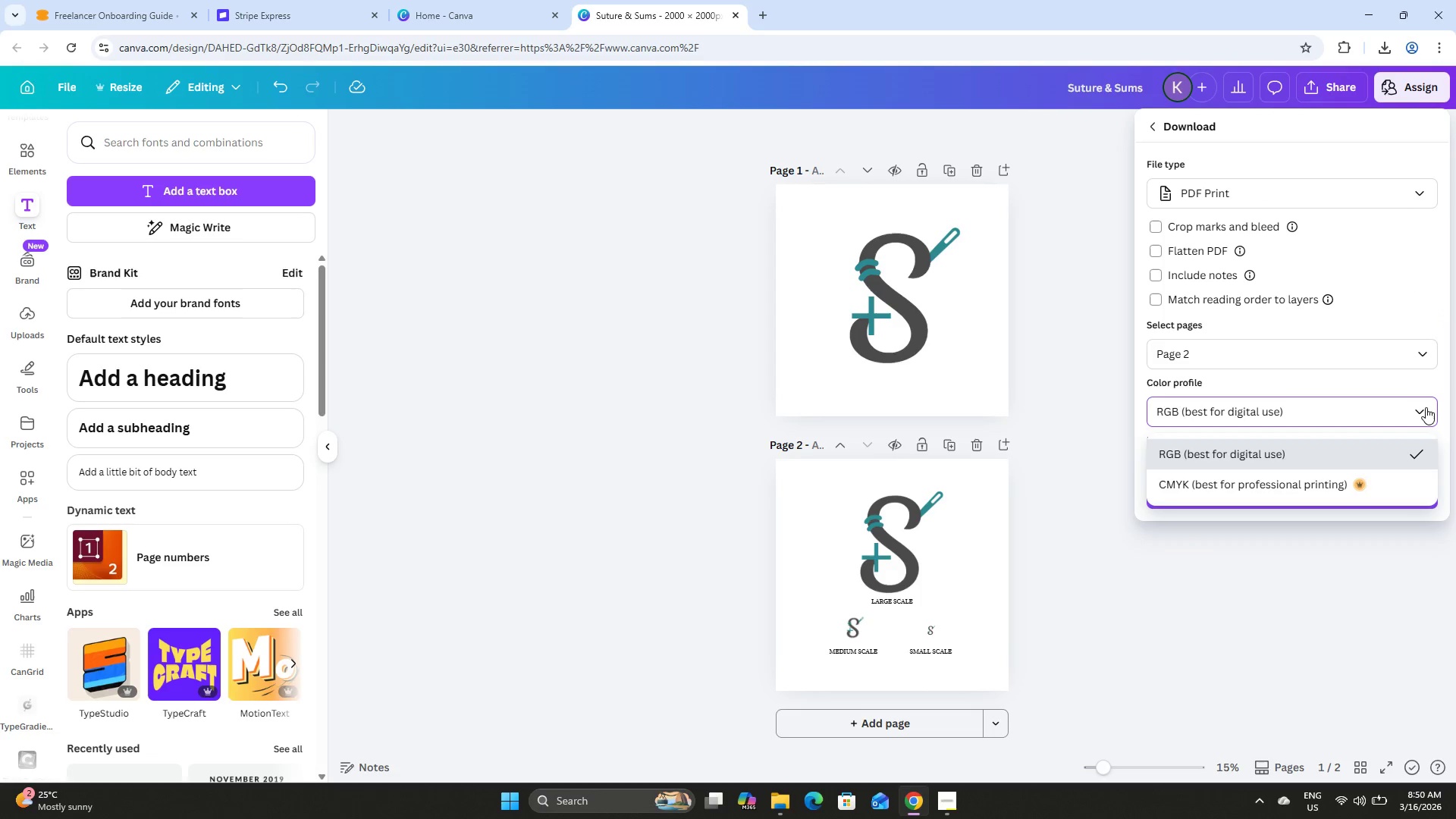 
left_click([1426, 407])
 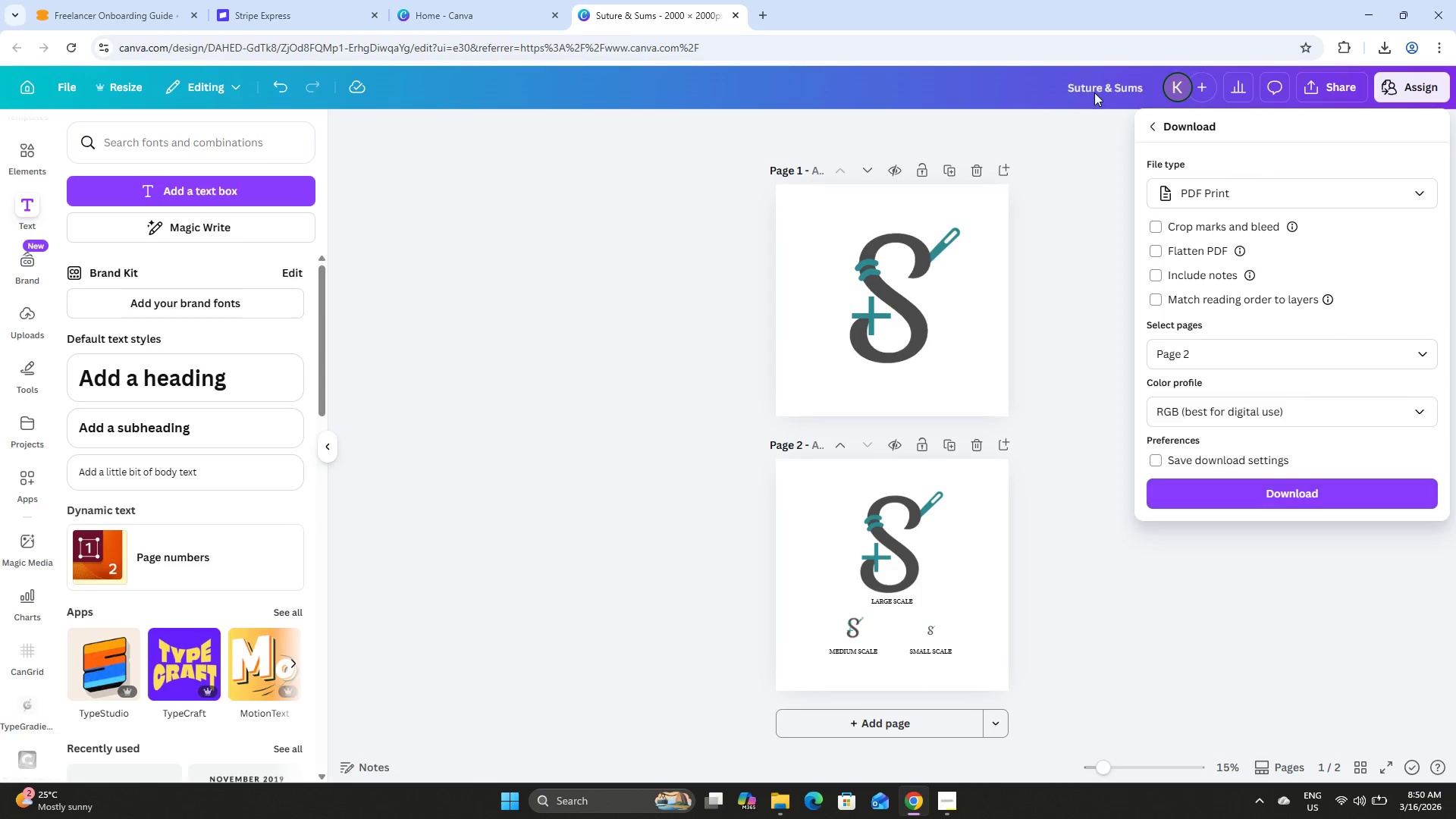 
left_click([1156, 227])
 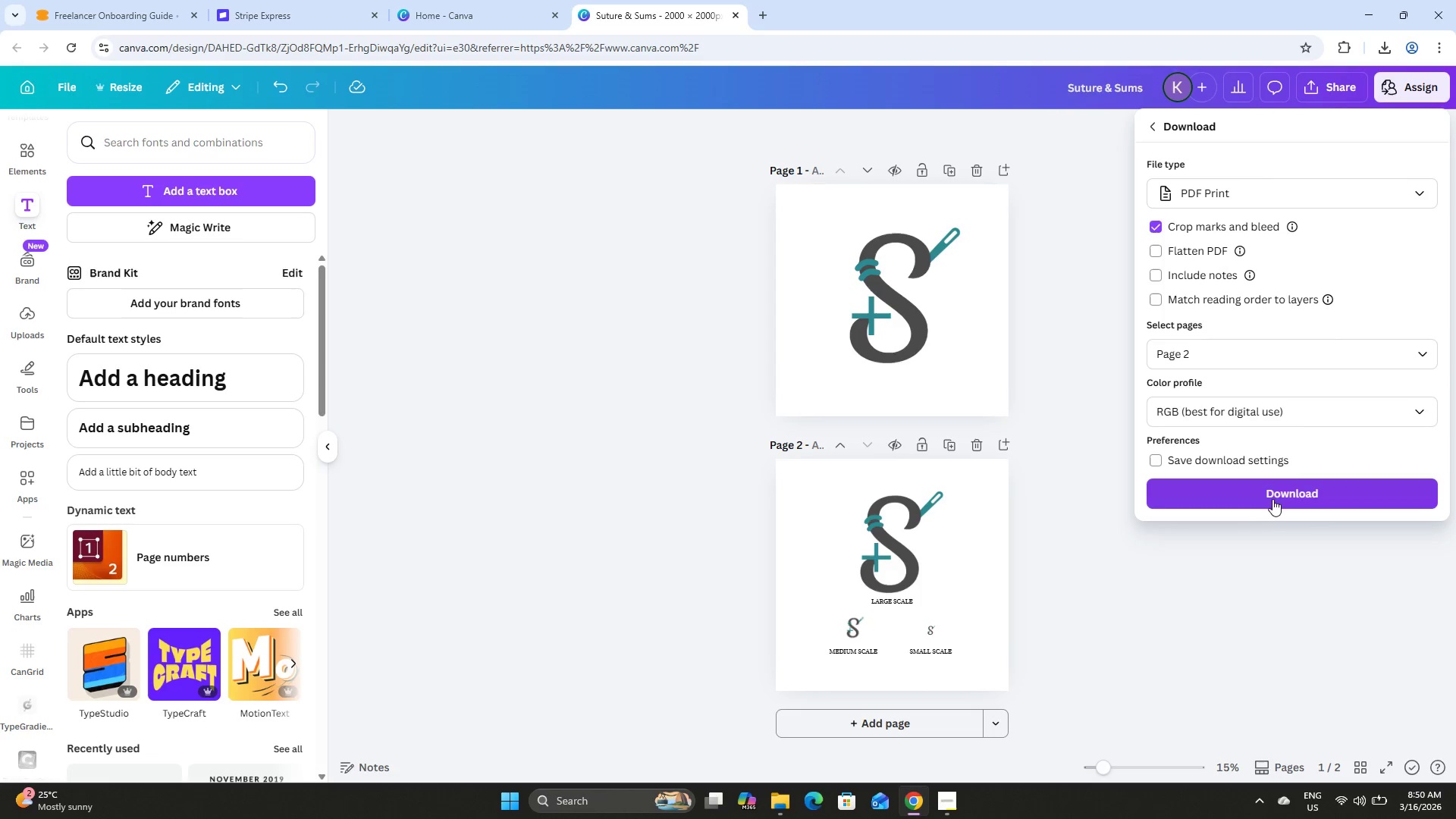 
left_click([1274, 495])
 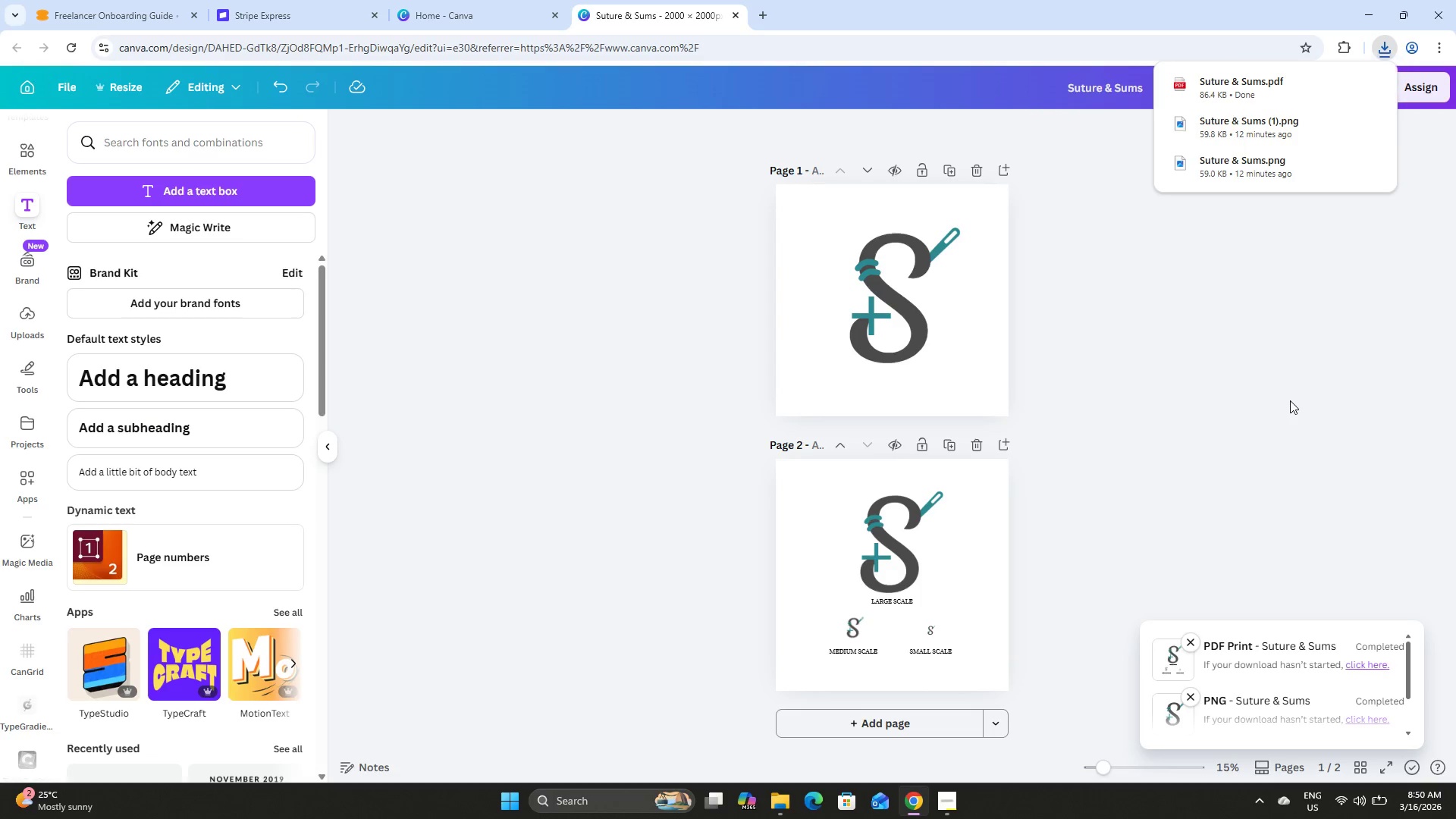 
double_click([1228, 83])
 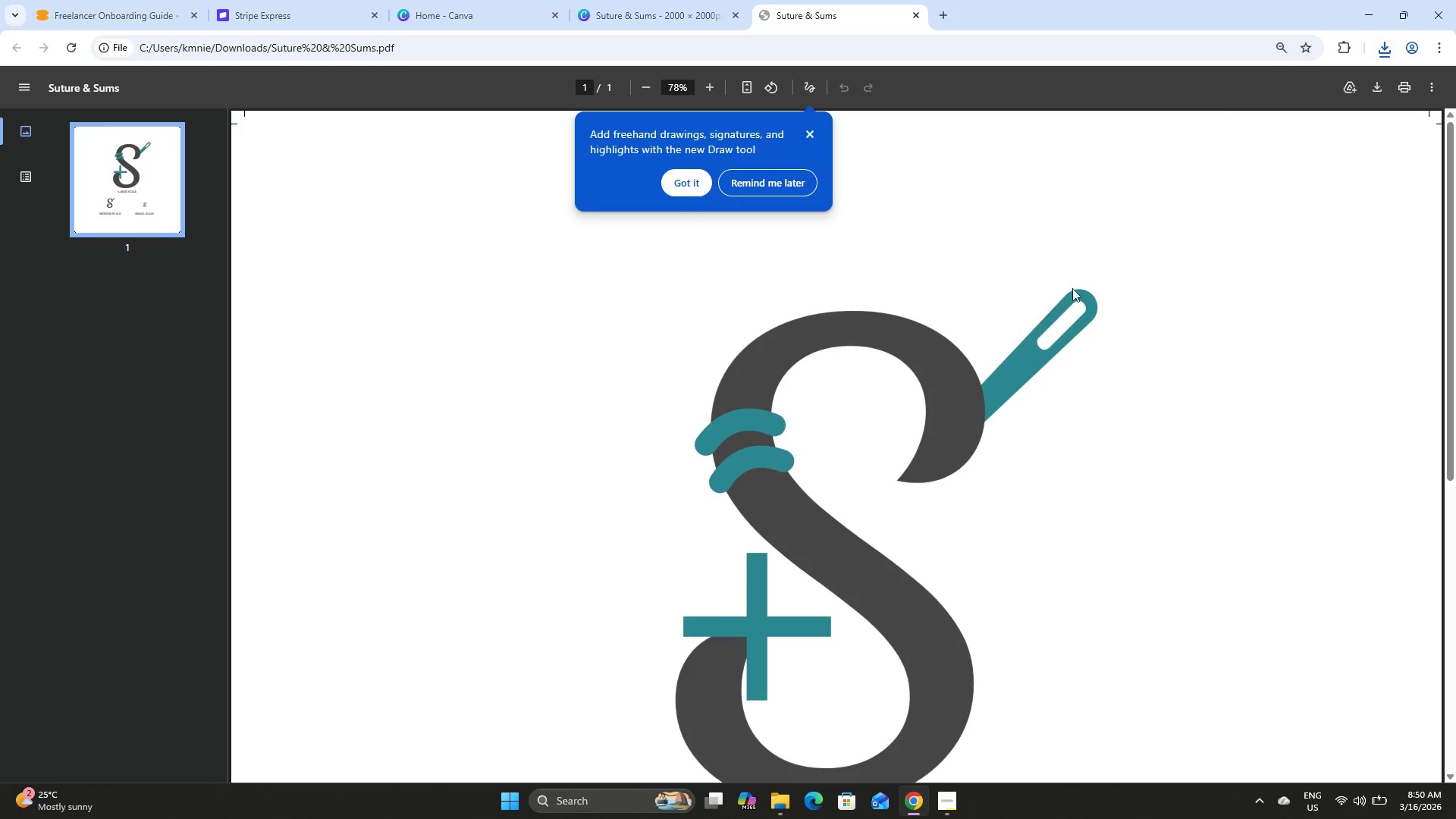 
scroll: coordinate [1057, 435], scroll_direction: down, amount: 6.0
 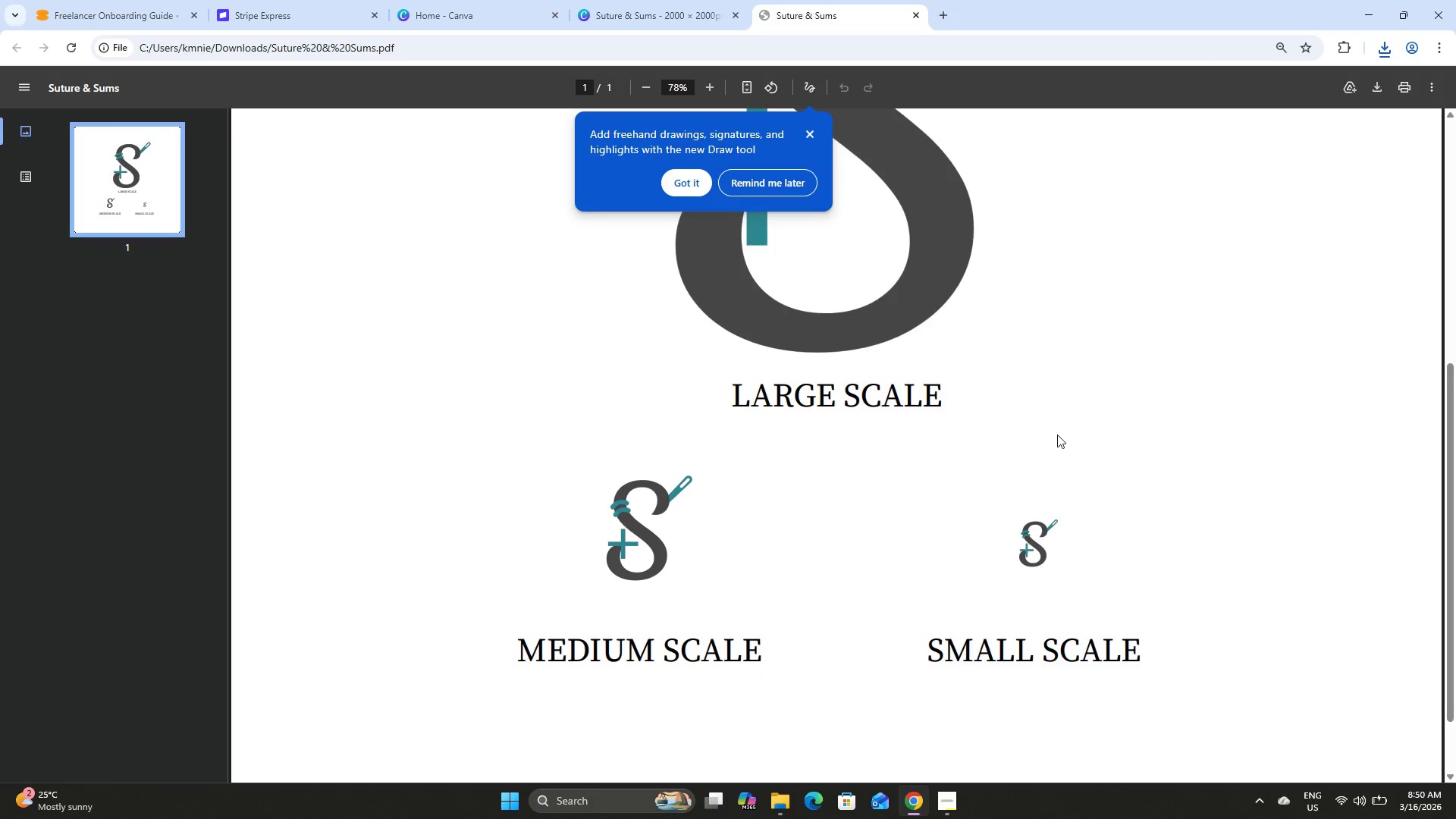 
scroll: coordinate [1087, 452], scroll_direction: up, amount: 2.0
 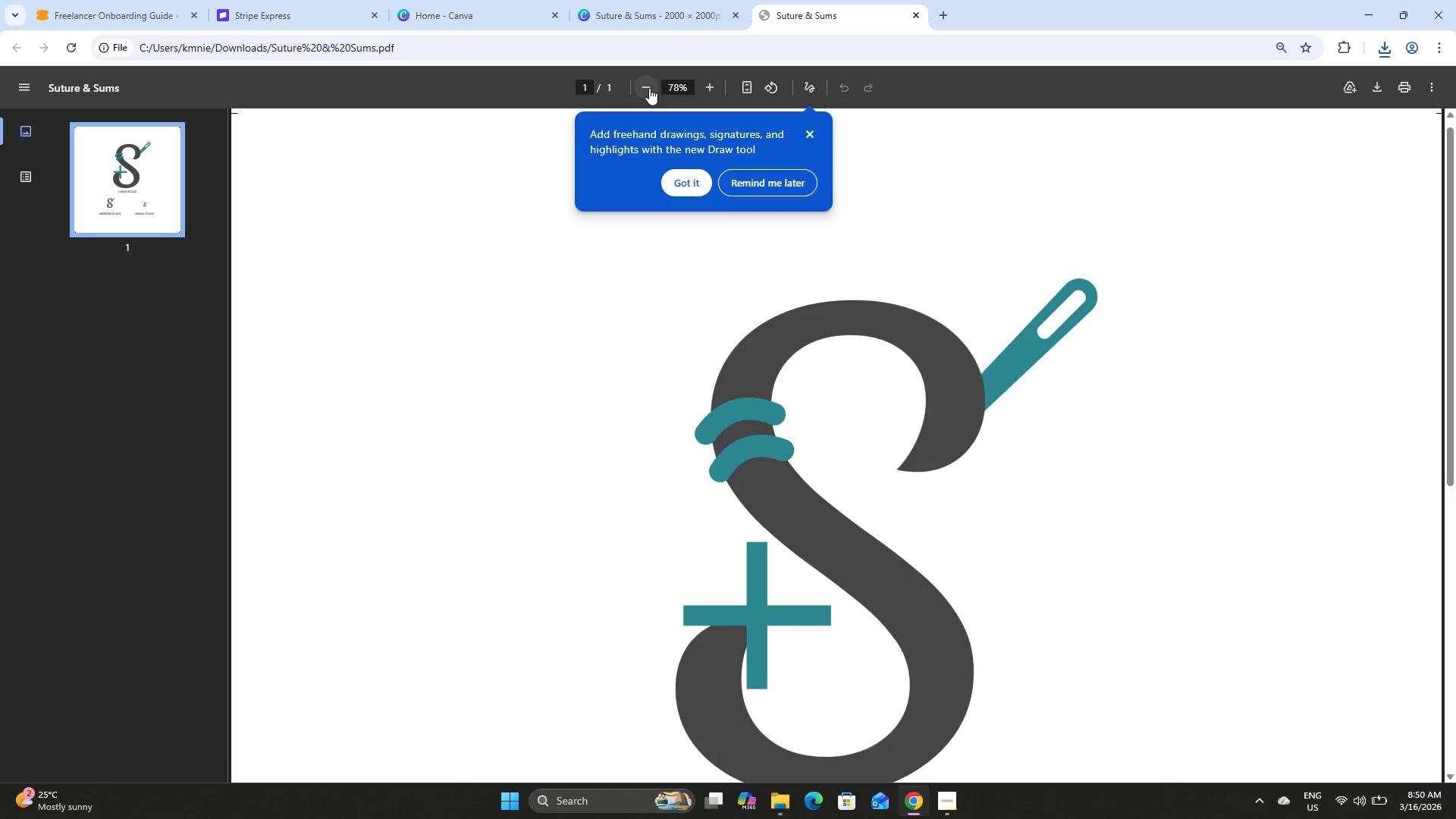 
double_click([649, 86])
 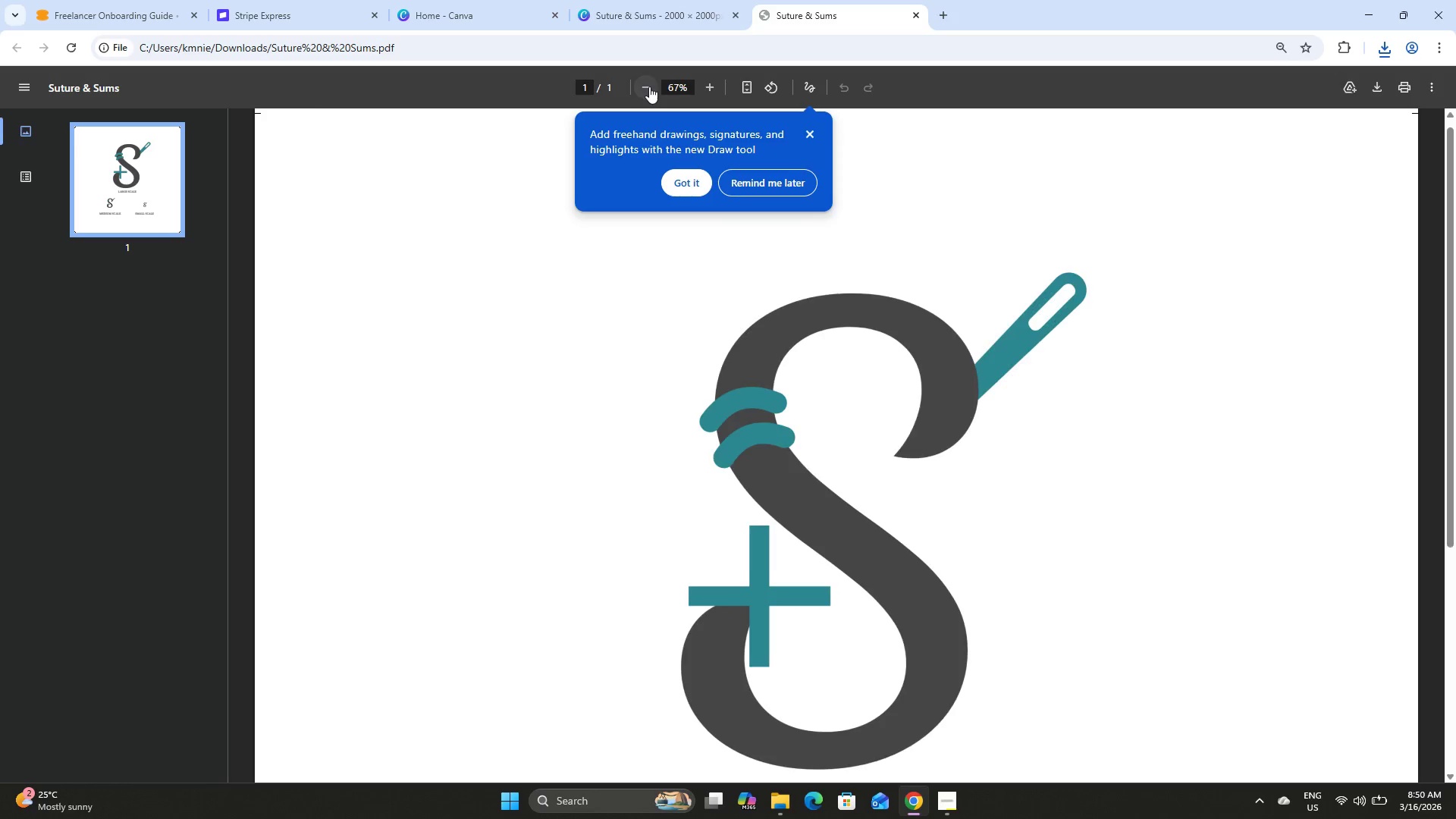 
triple_click([649, 86])
 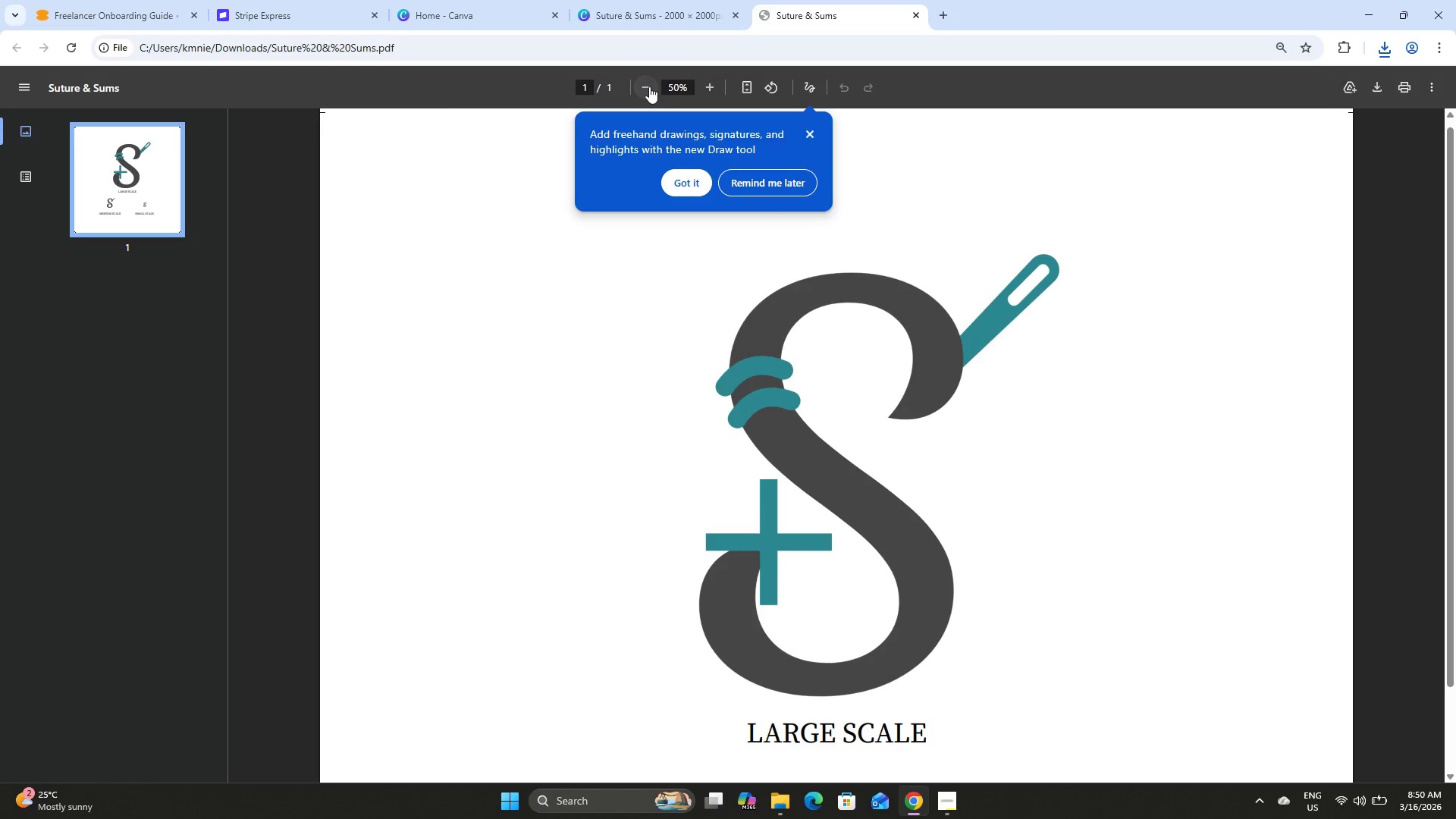 
triple_click([649, 86])
 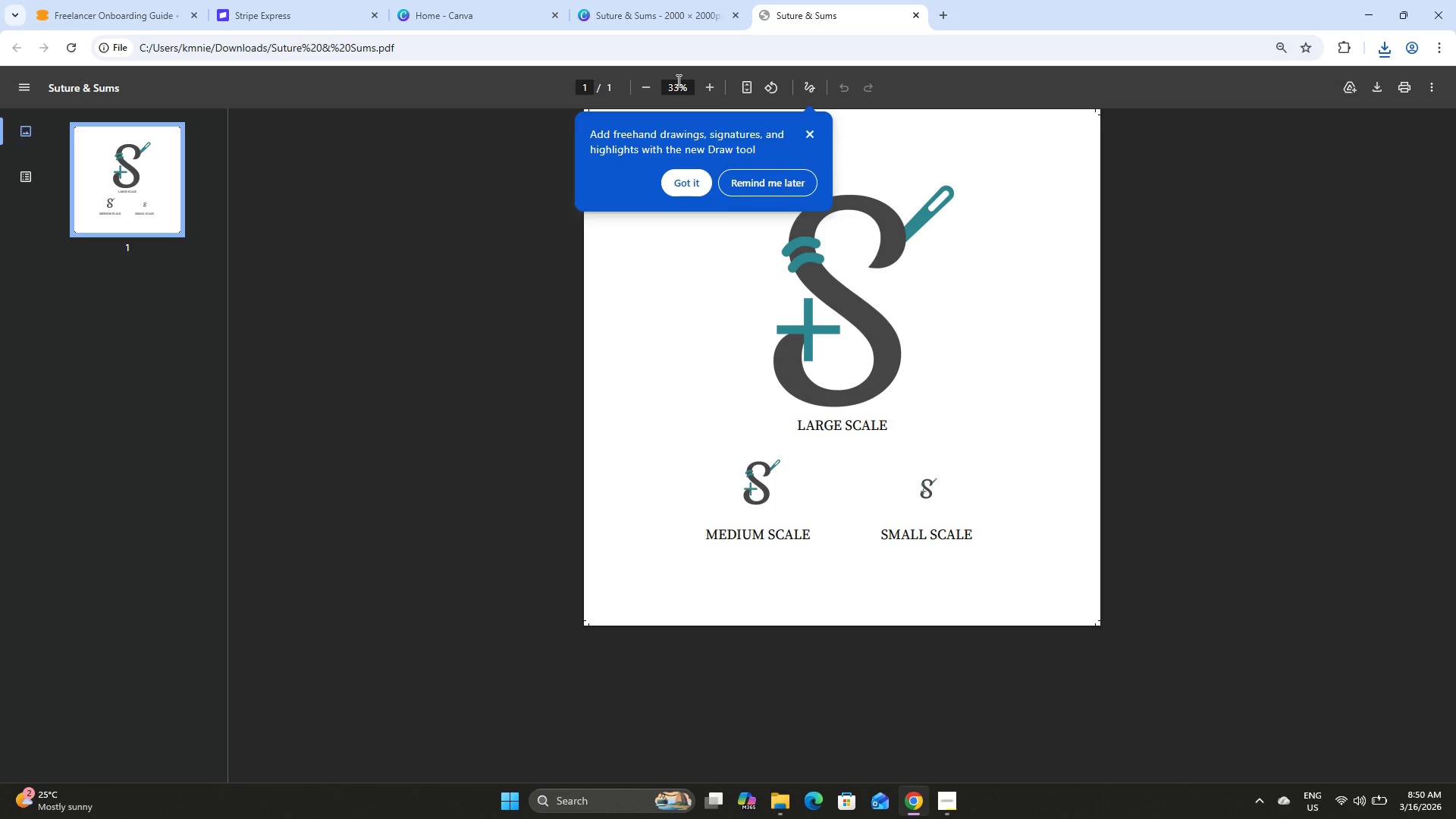 
left_click([712, 86])
 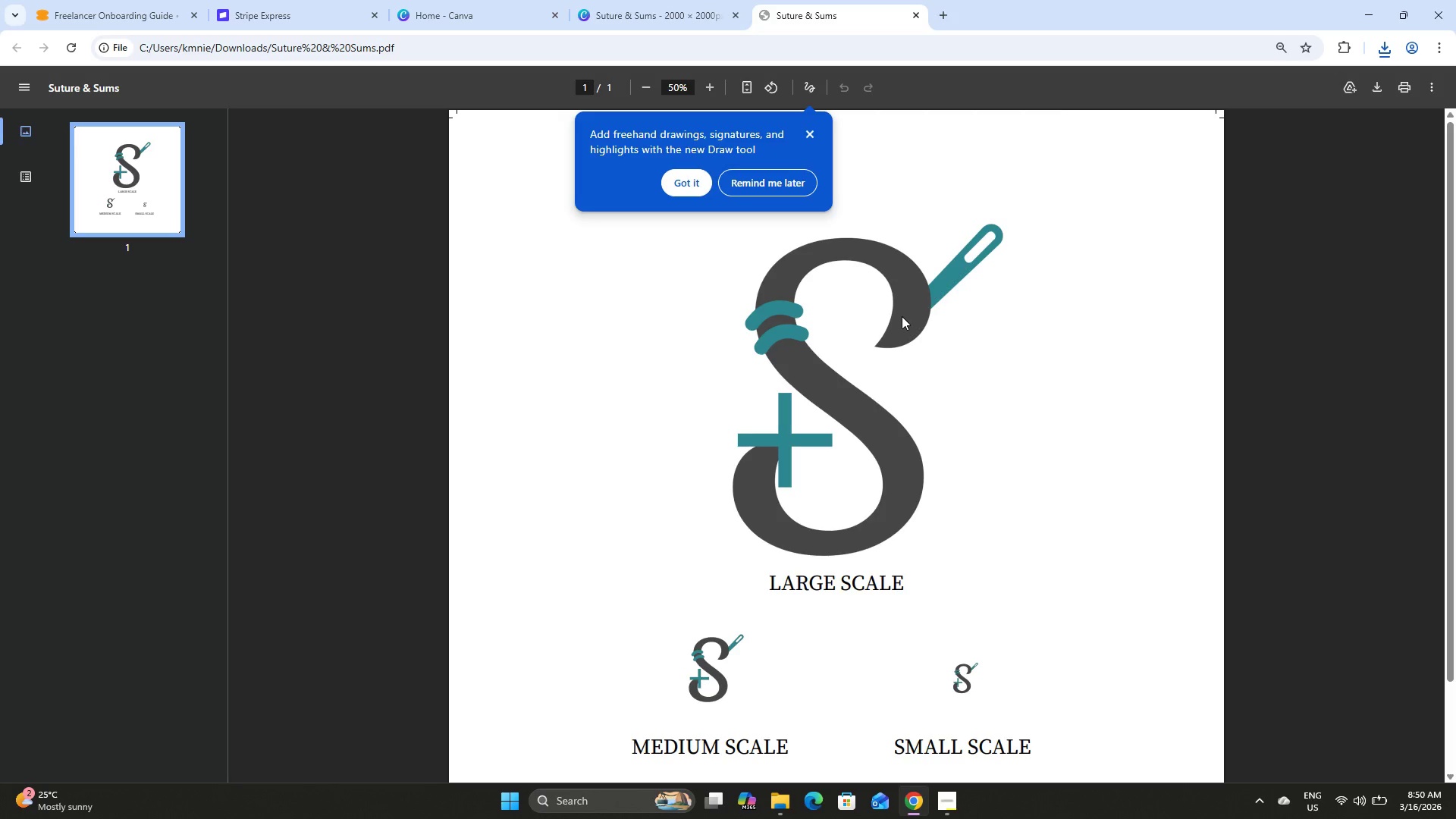 
scroll: coordinate [944, 388], scroll_direction: down, amount: 4.0
 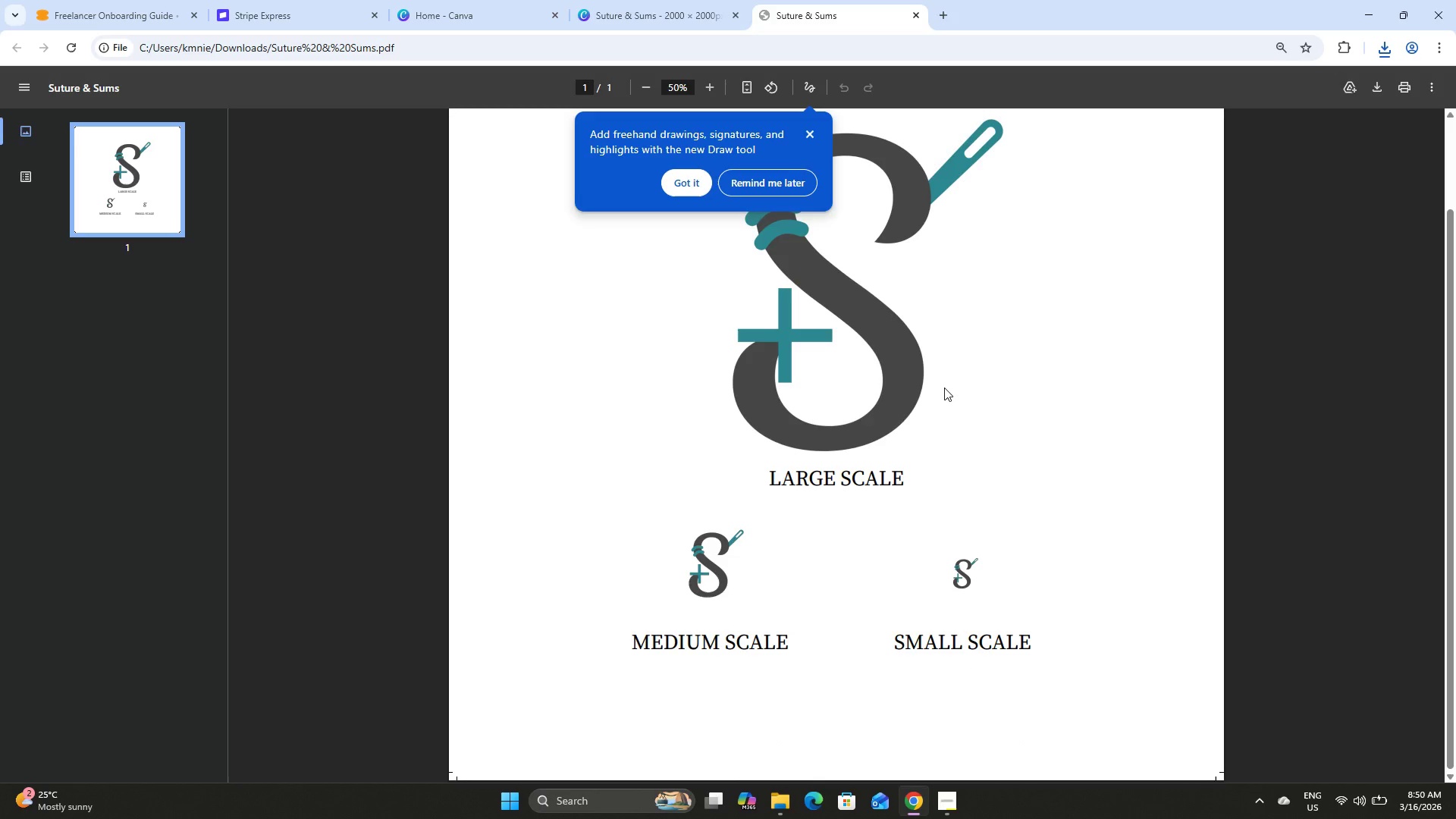 
scroll: coordinate [944, 388], scroll_direction: up, amount: 6.0
 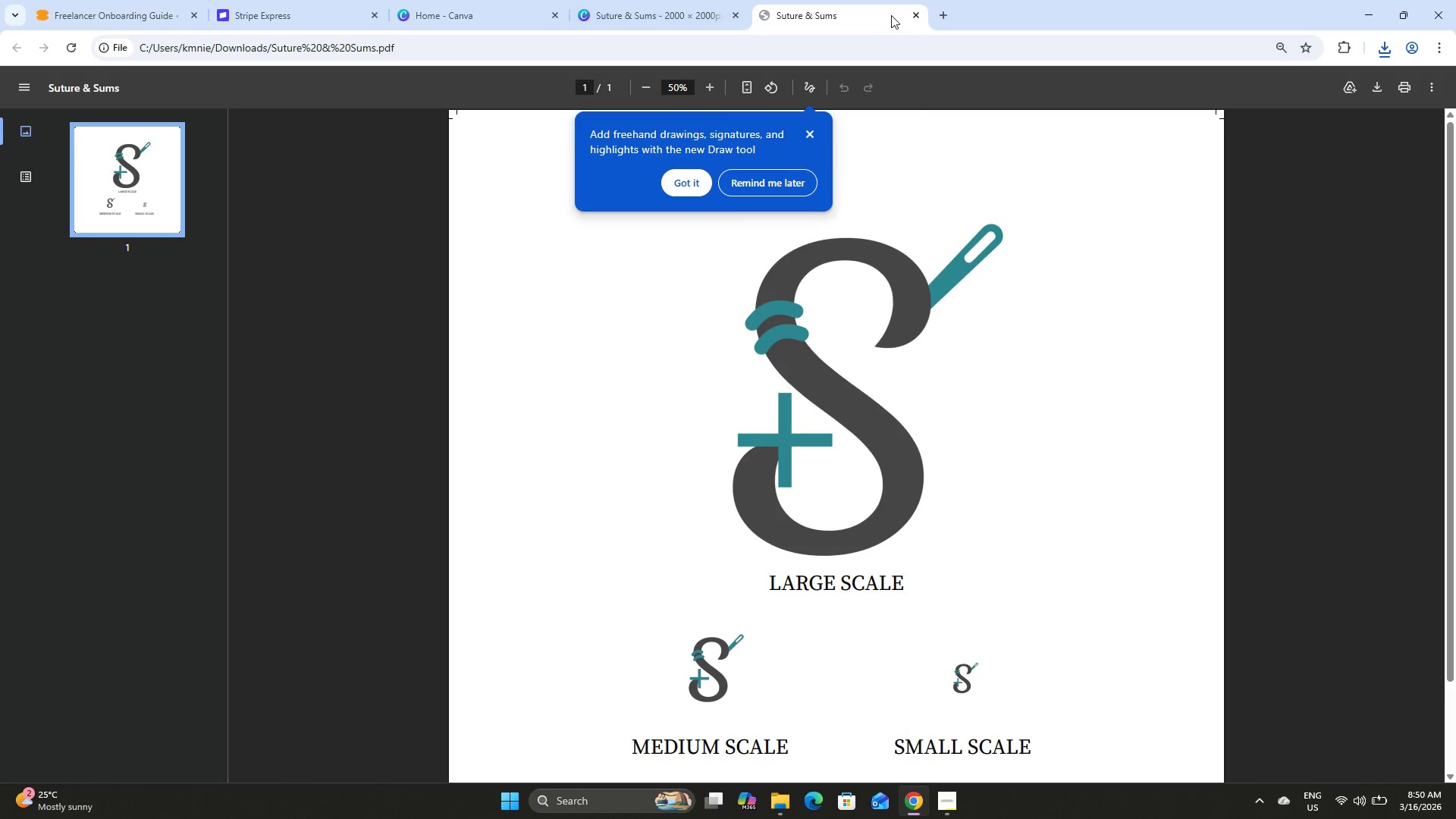 
left_click([918, 15])
 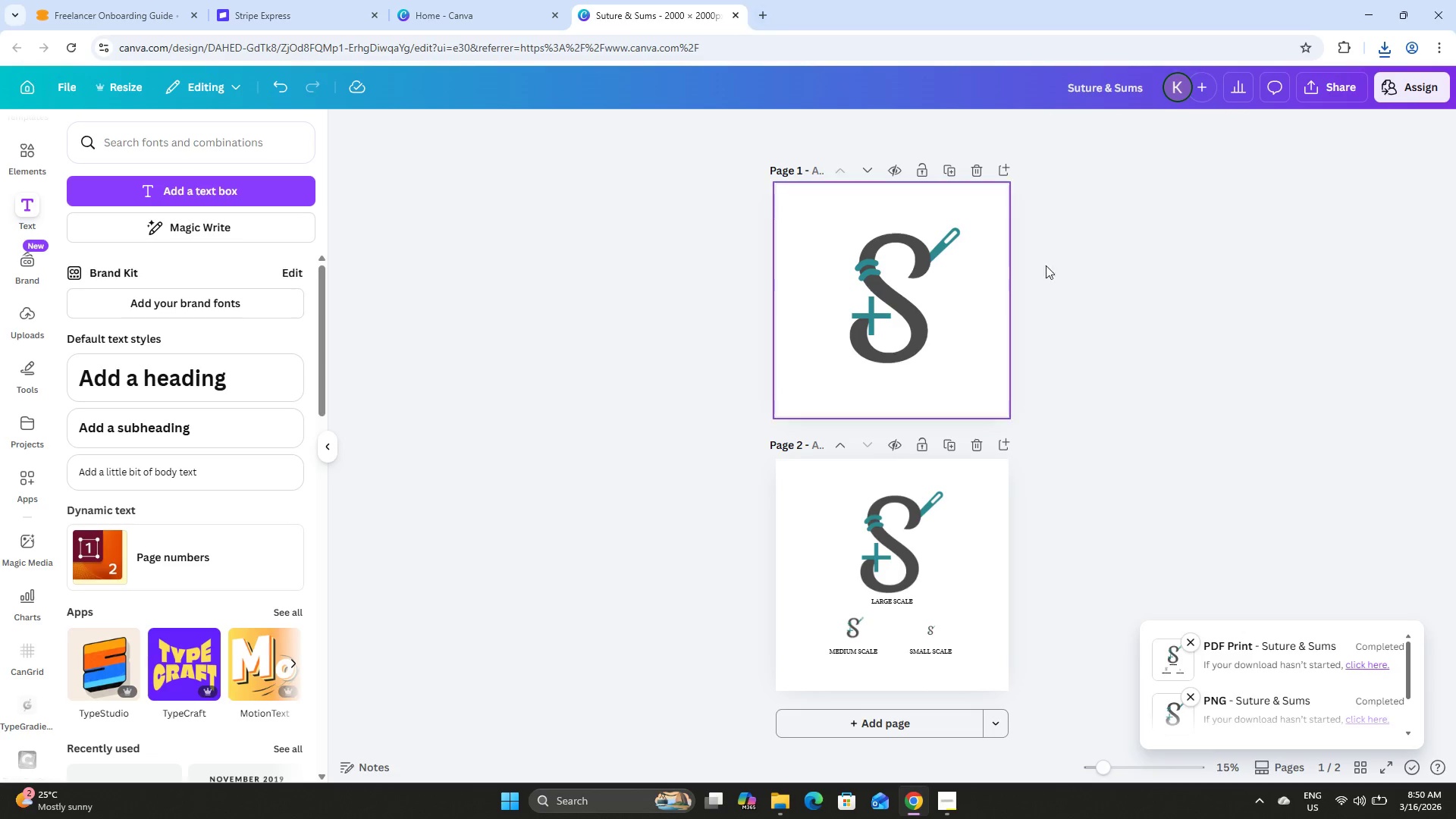 